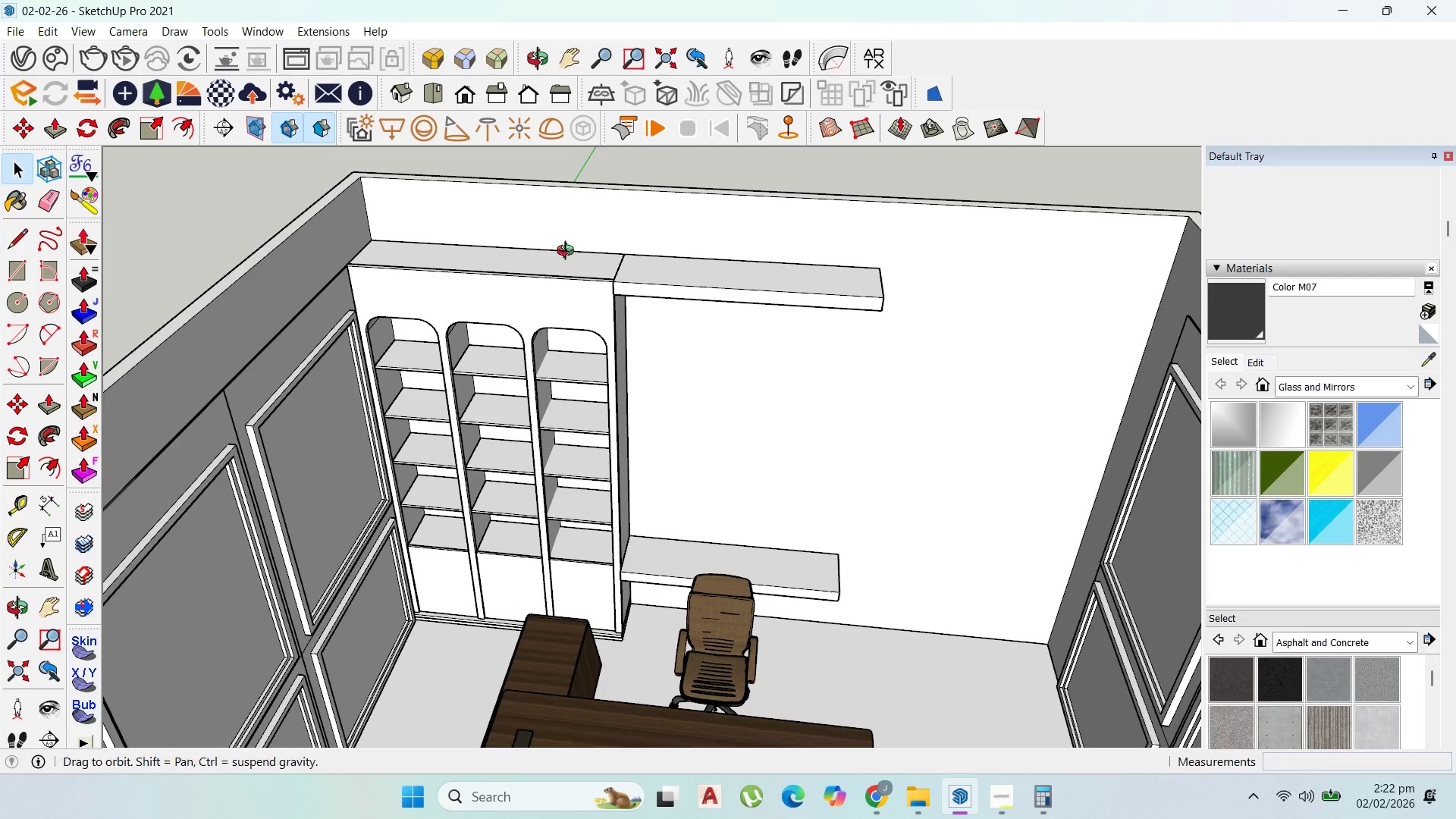 
scroll: coordinate [504, 266], scroll_direction: up, amount: 5.0
 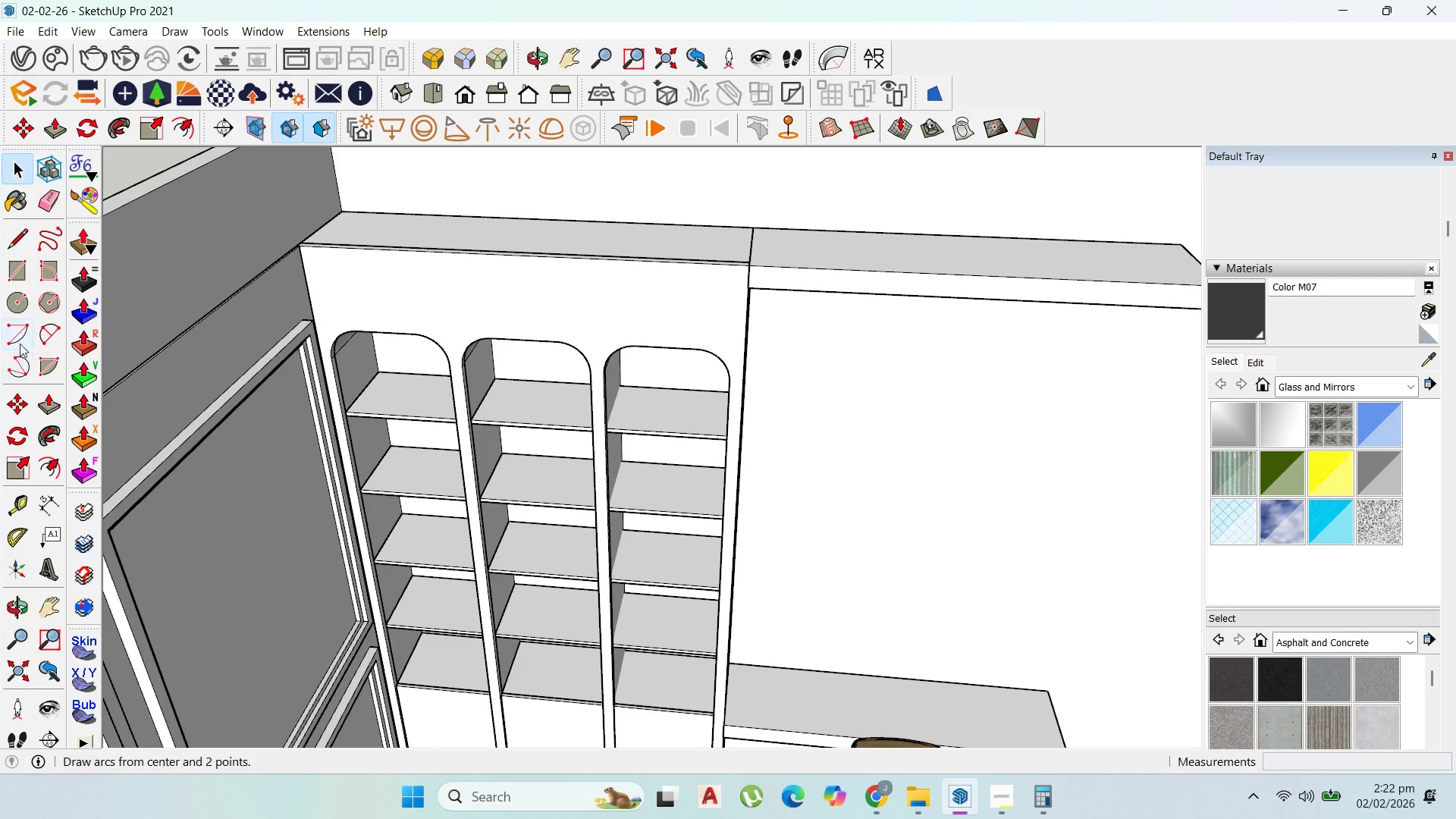 
left_click([13, 495])
 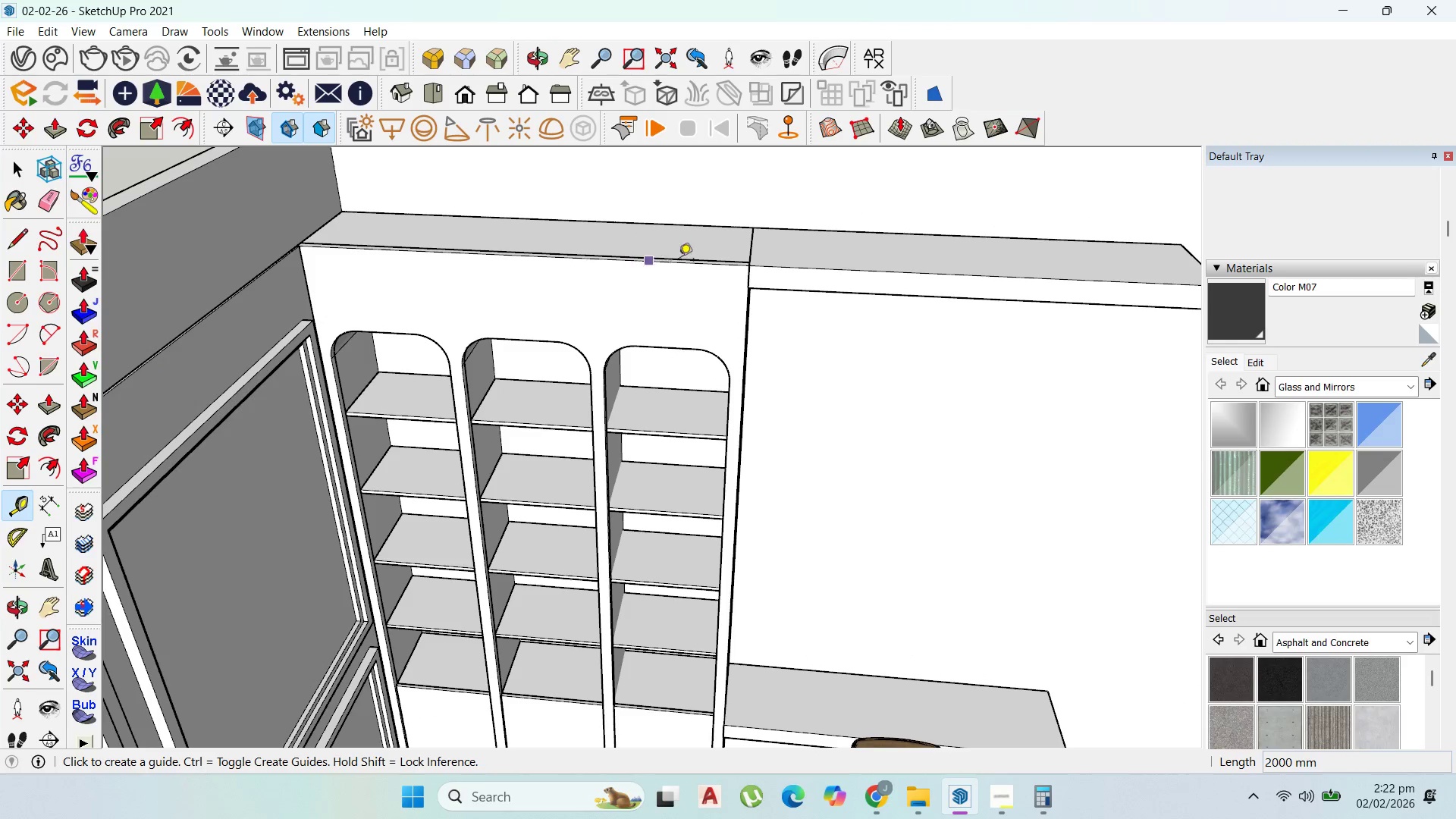 
scroll: coordinate [783, 272], scroll_direction: up, amount: 3.0
 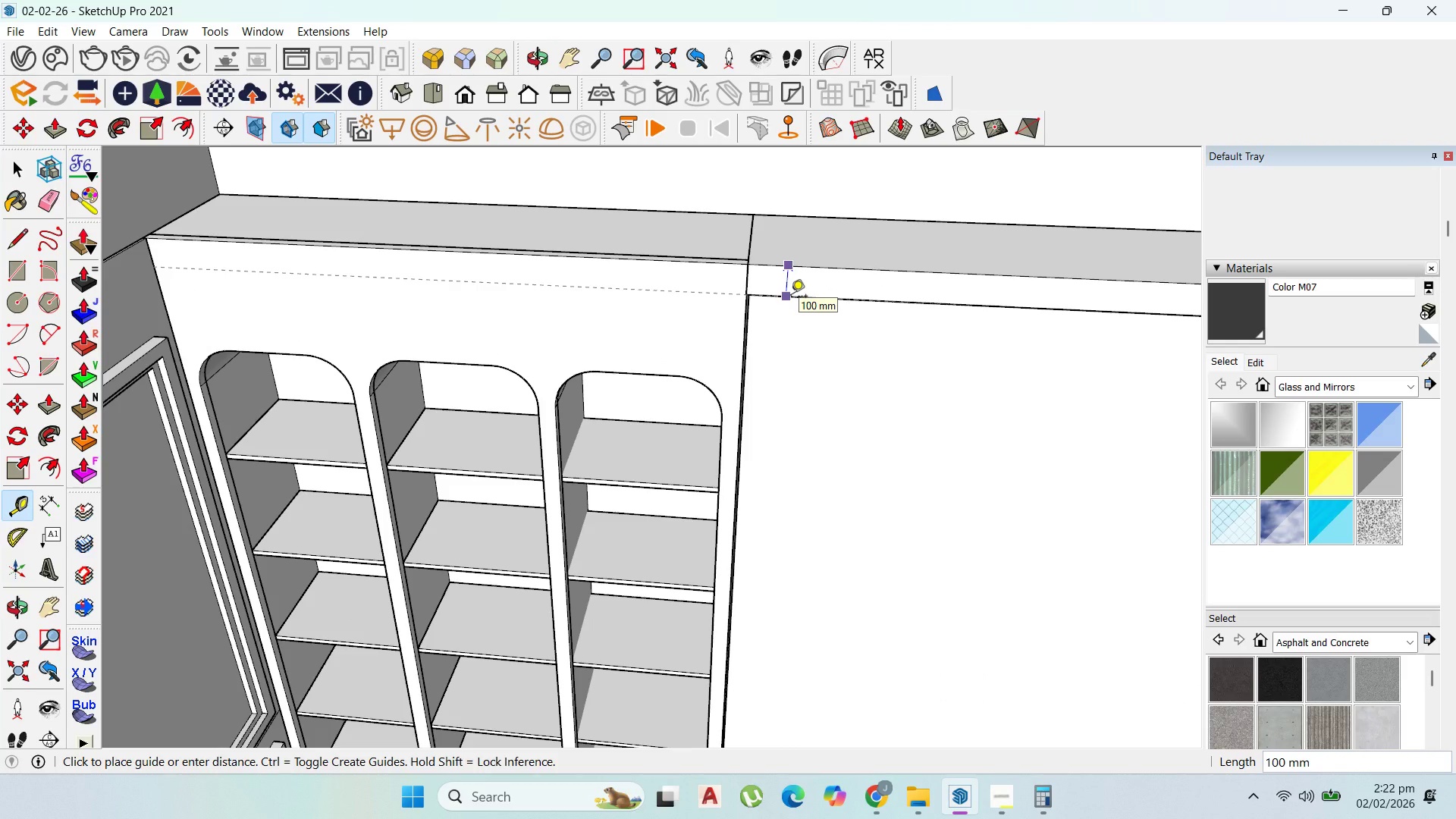 
key(Escape)
 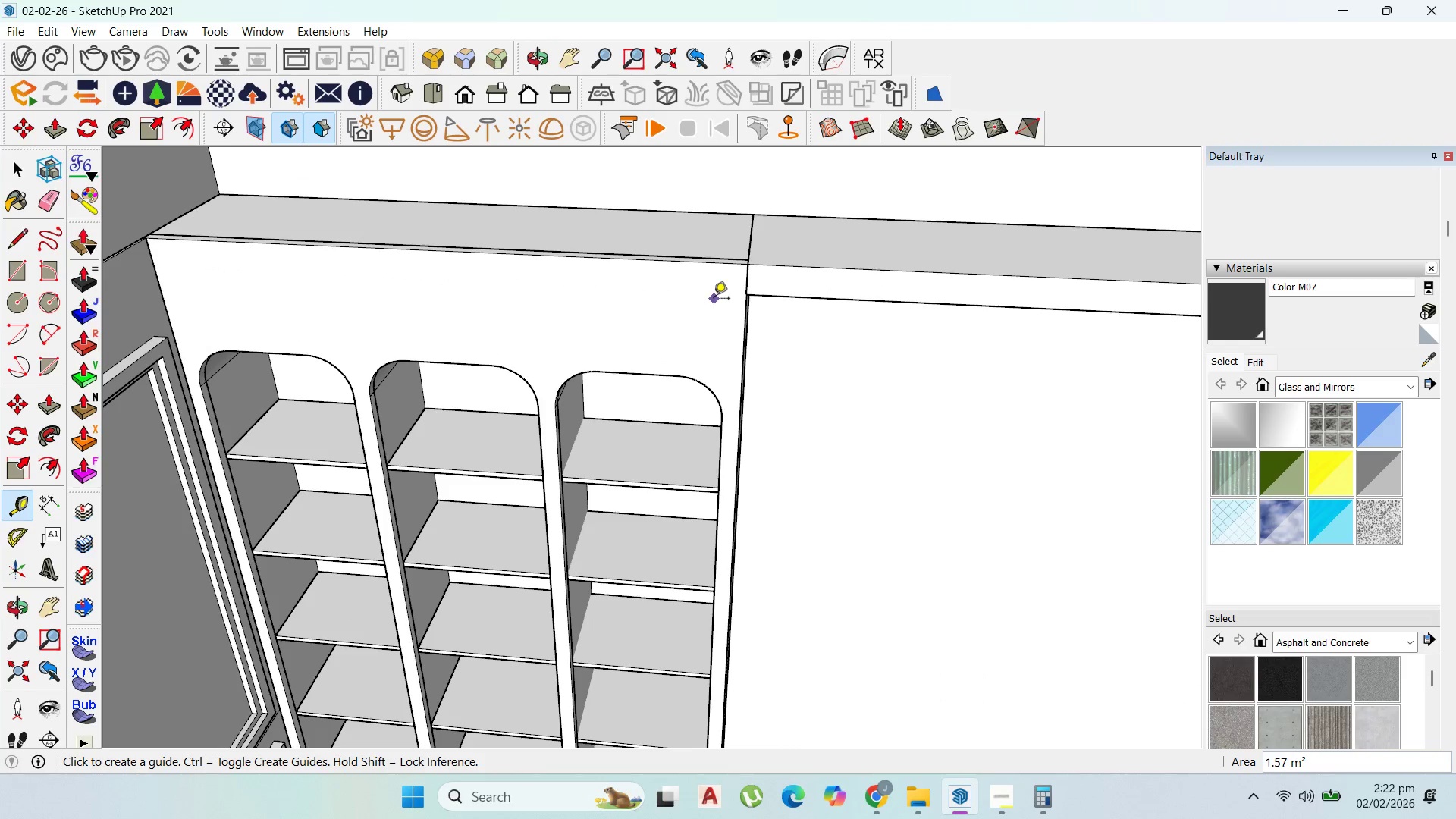 
key(Escape)
 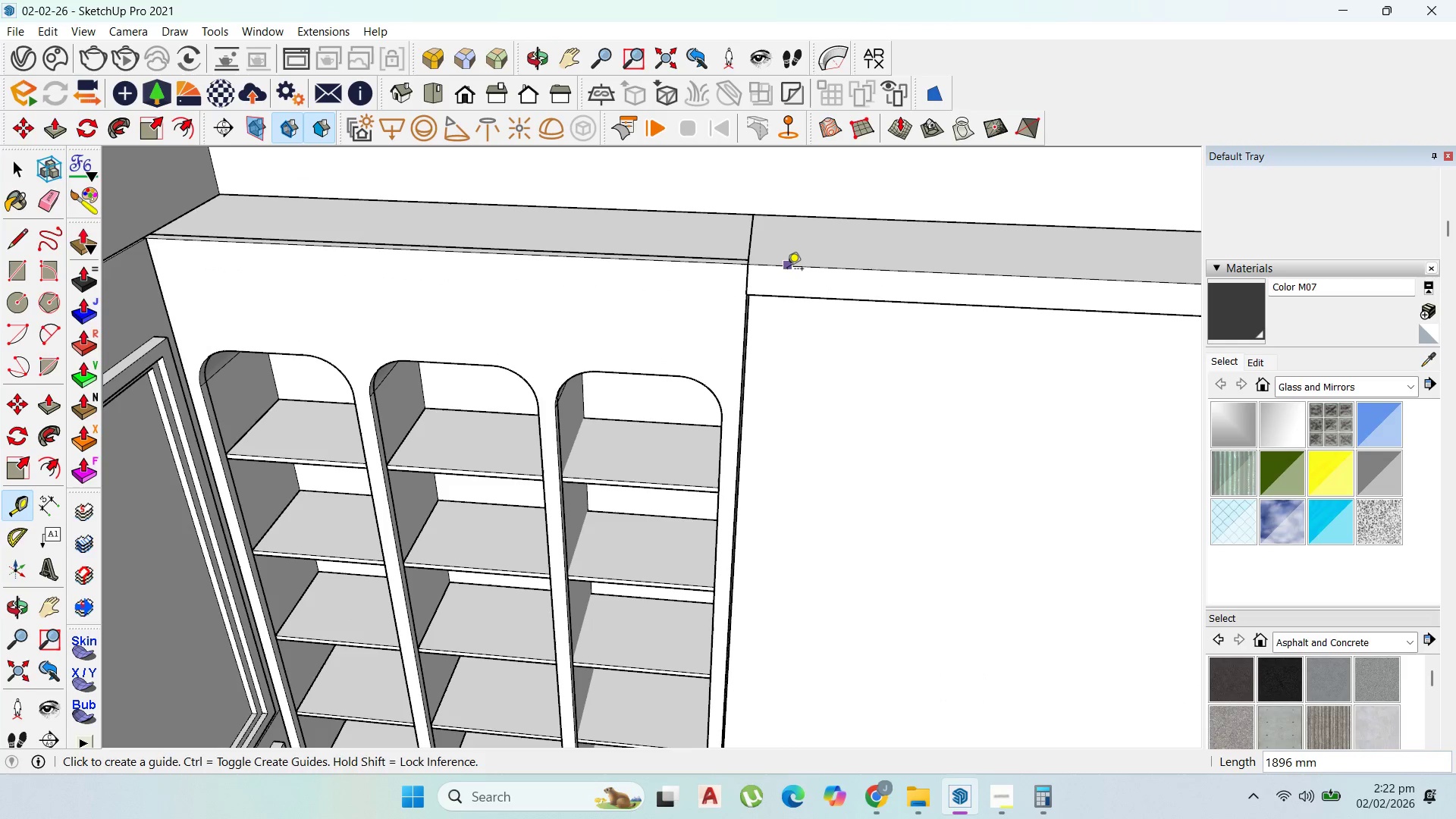 
left_click([788, 269])
 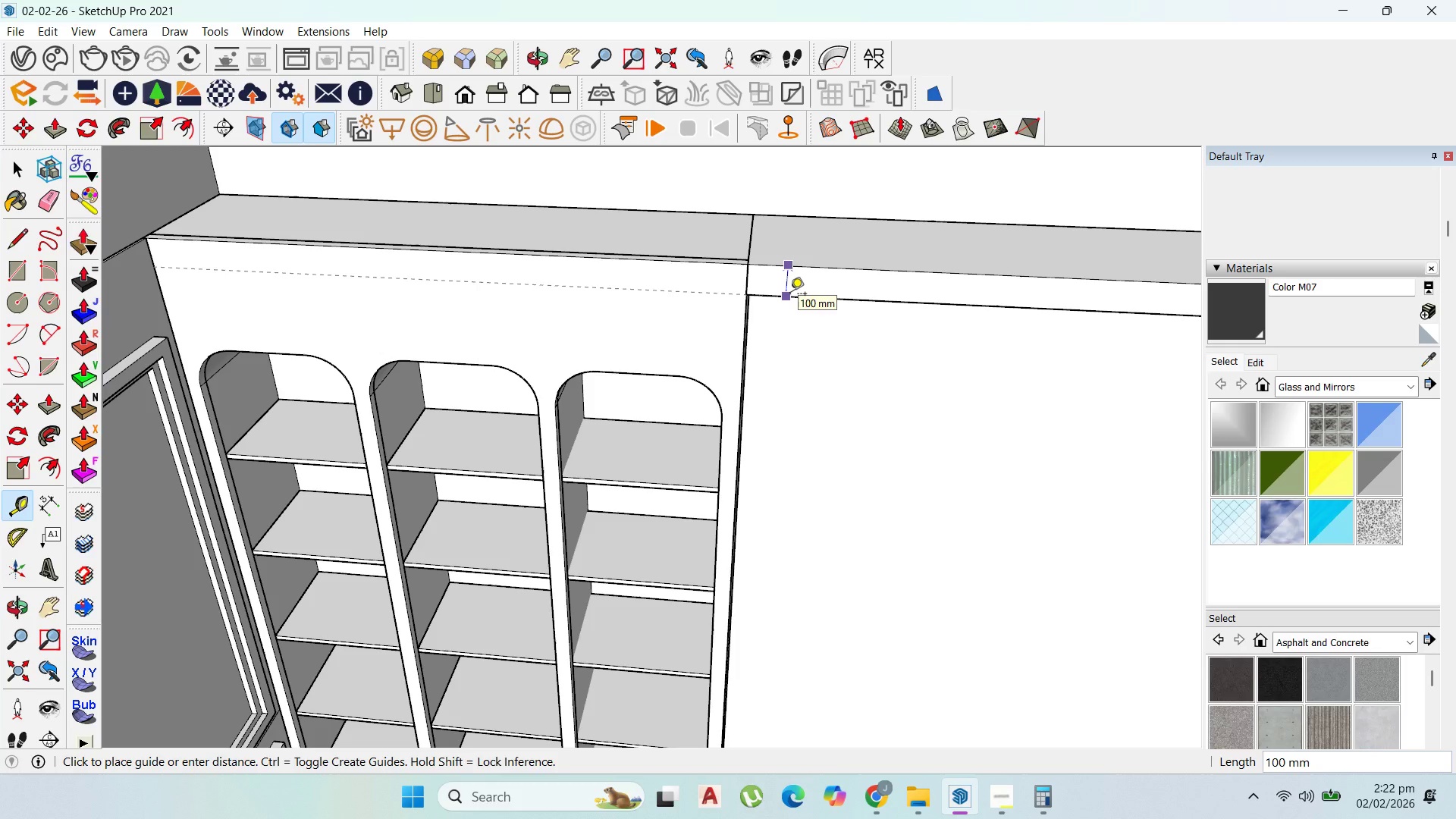 
type(150)
 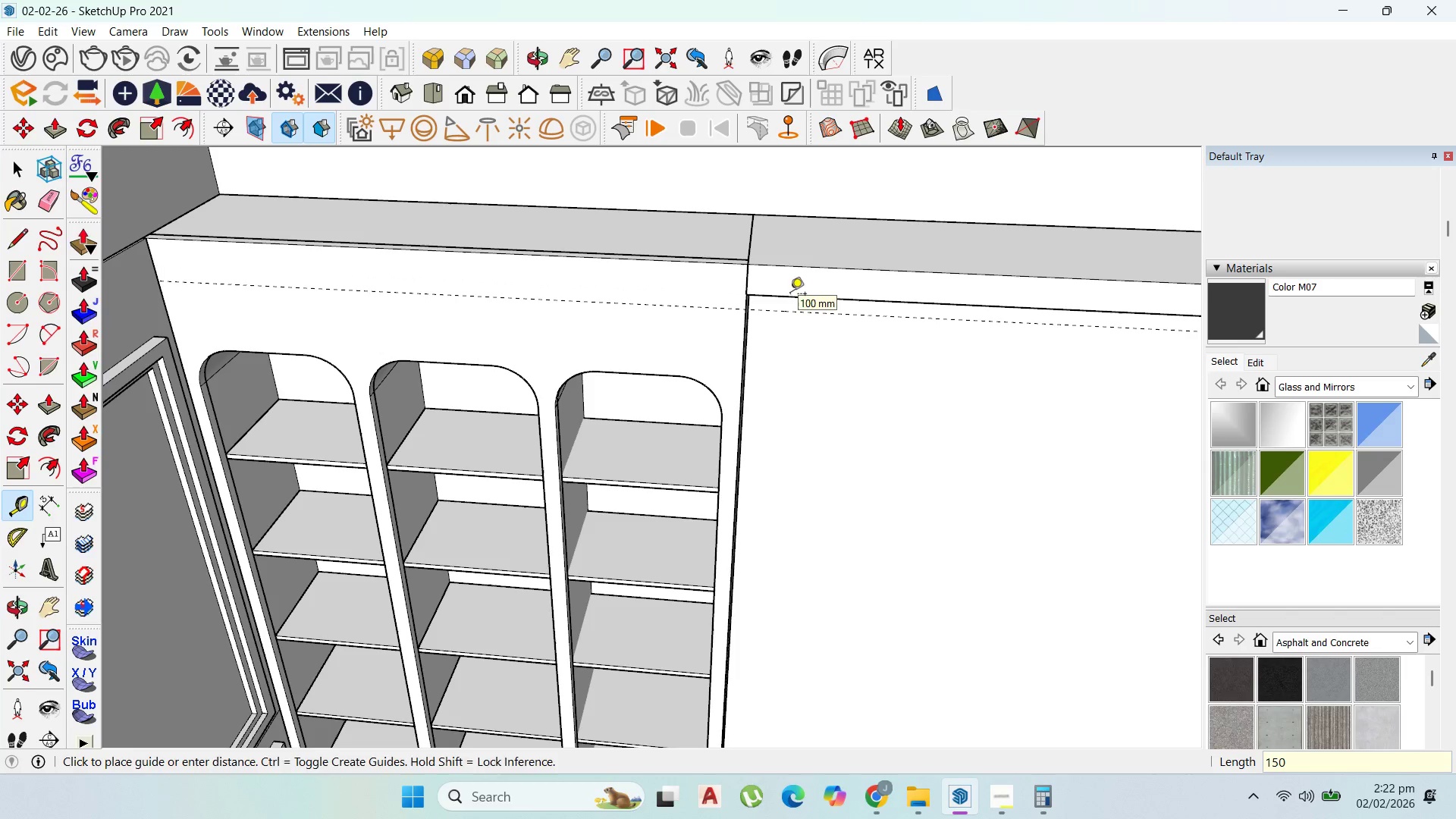 
key(Enter)
 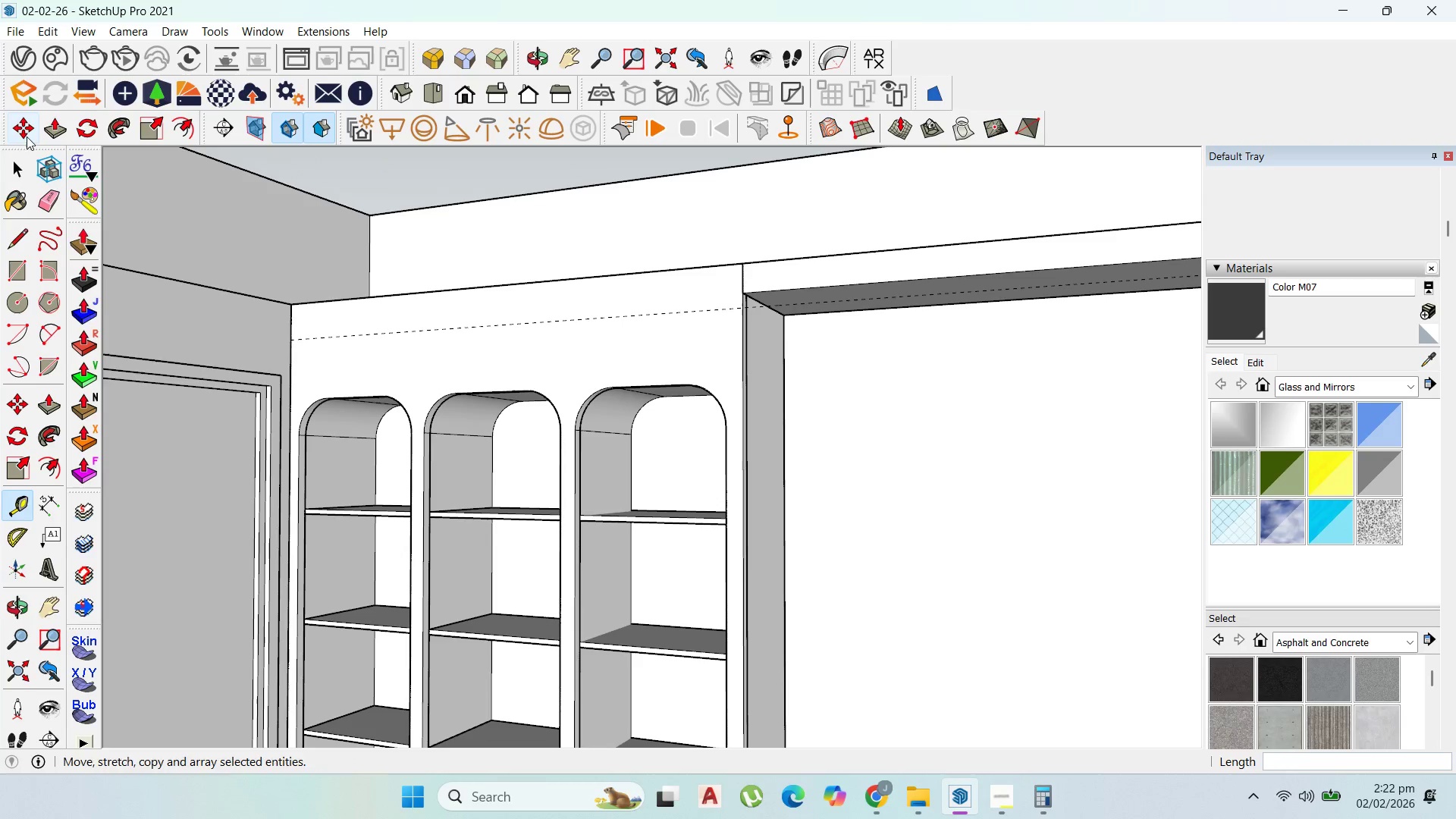 
left_click_drag(start_coordinate=[28, 162], to_coordinate=[34, 162])
 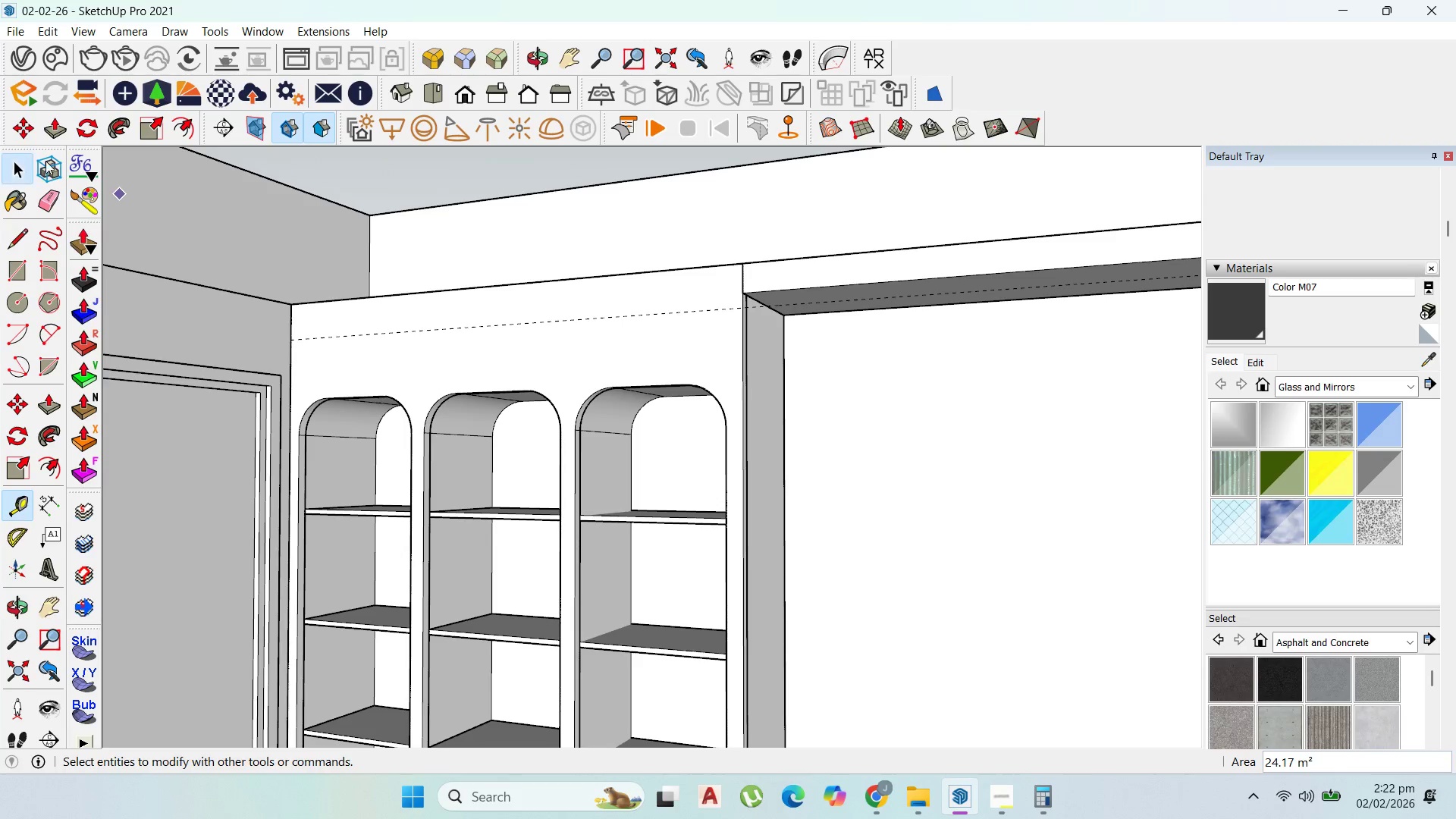 
left_click([780, 290])
 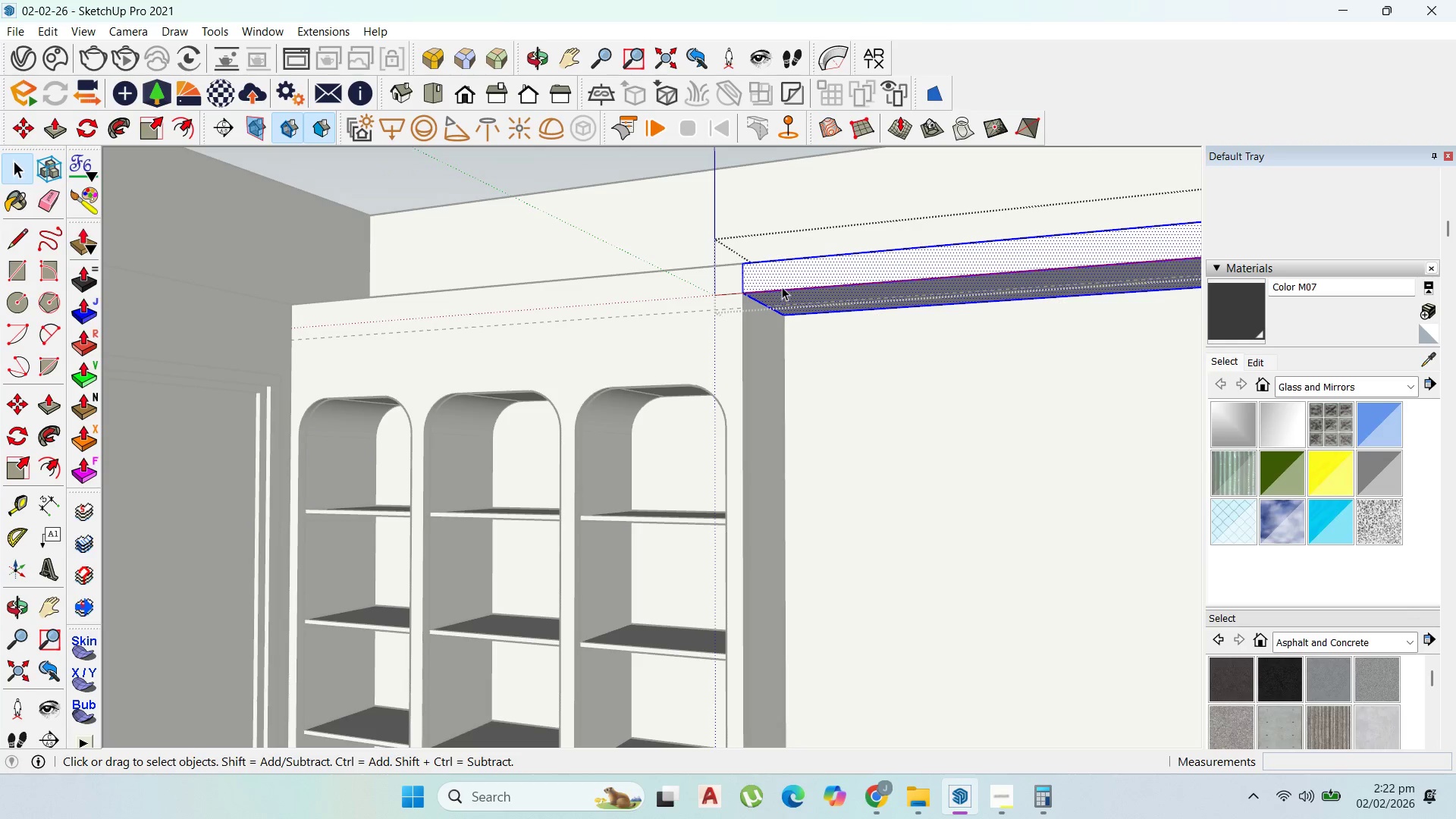 
left_click_drag(start_coordinate=[784, 285], to_coordinate=[787, 281])
 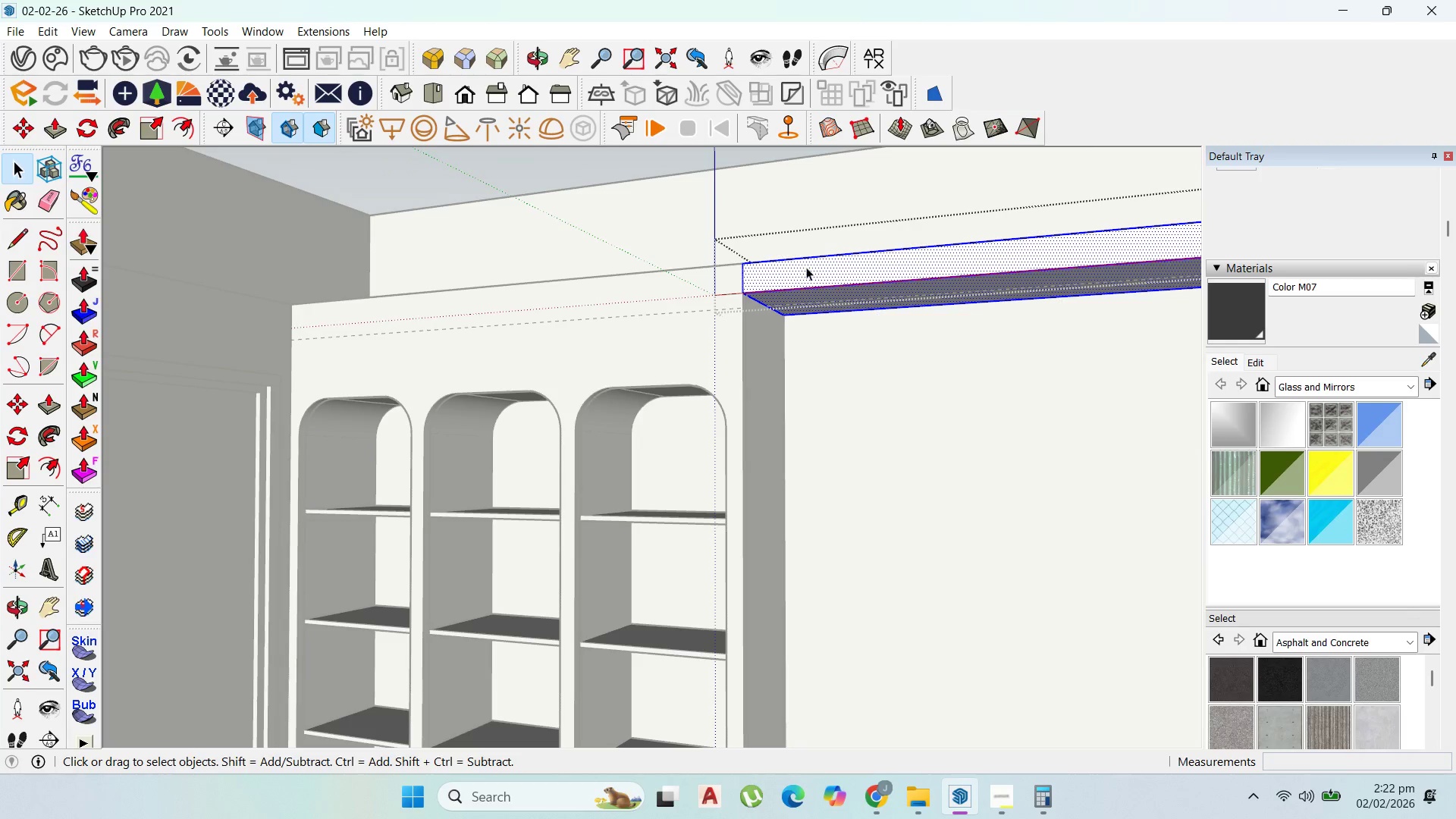 
key(P)
 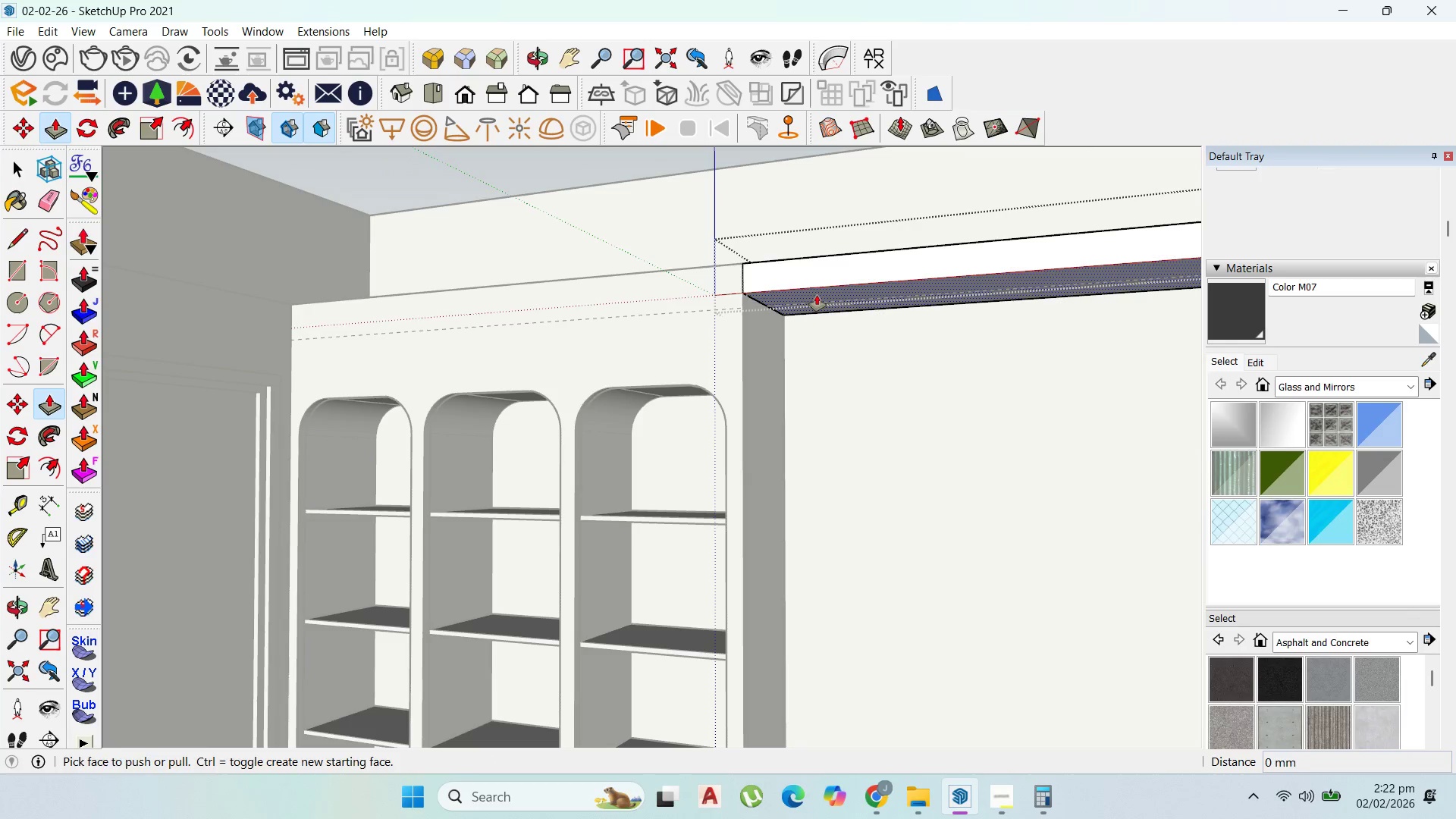 
left_click_drag(start_coordinate=[818, 297], to_coordinate=[757, 306])
 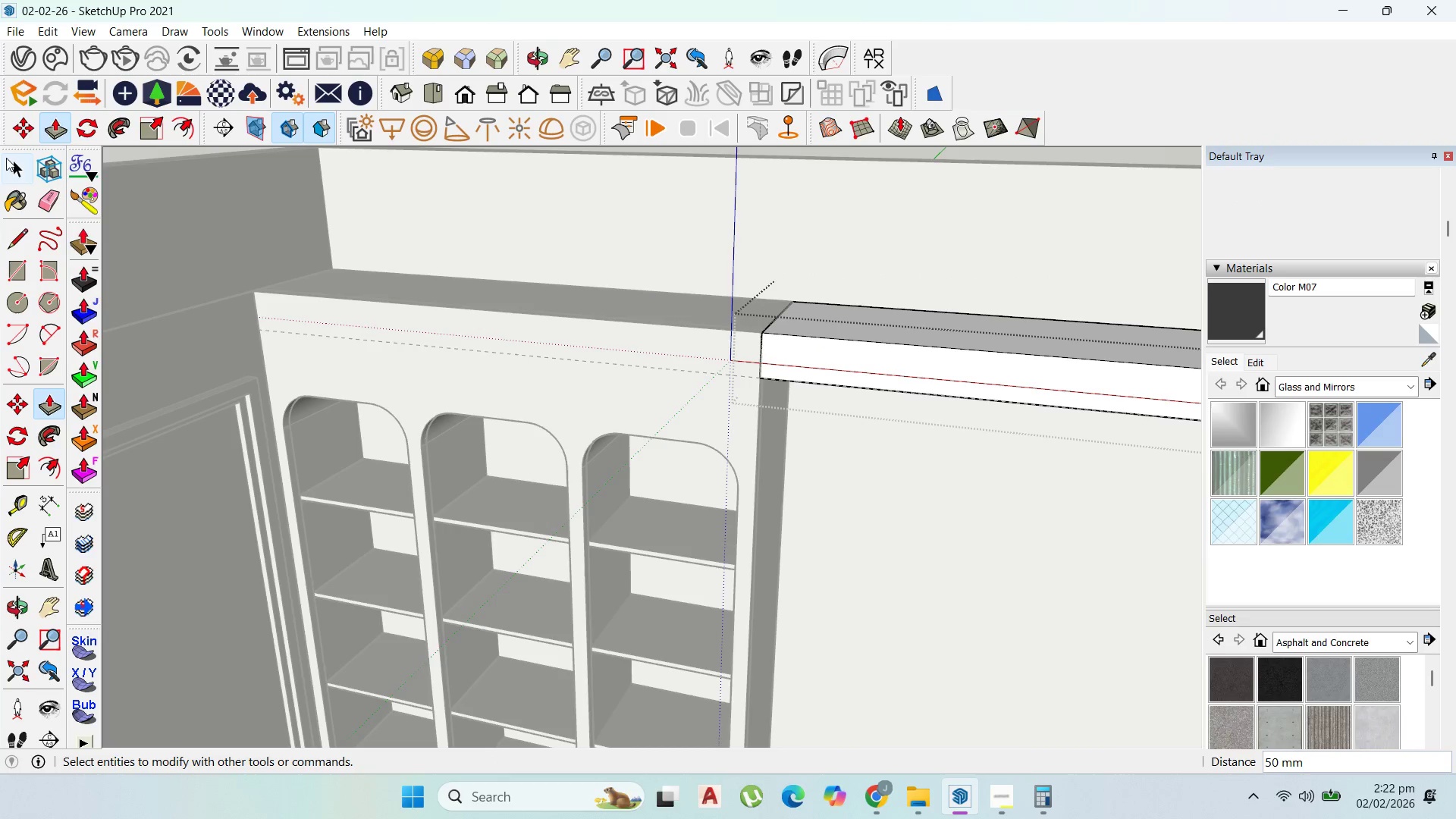 
left_click([9, 164])
 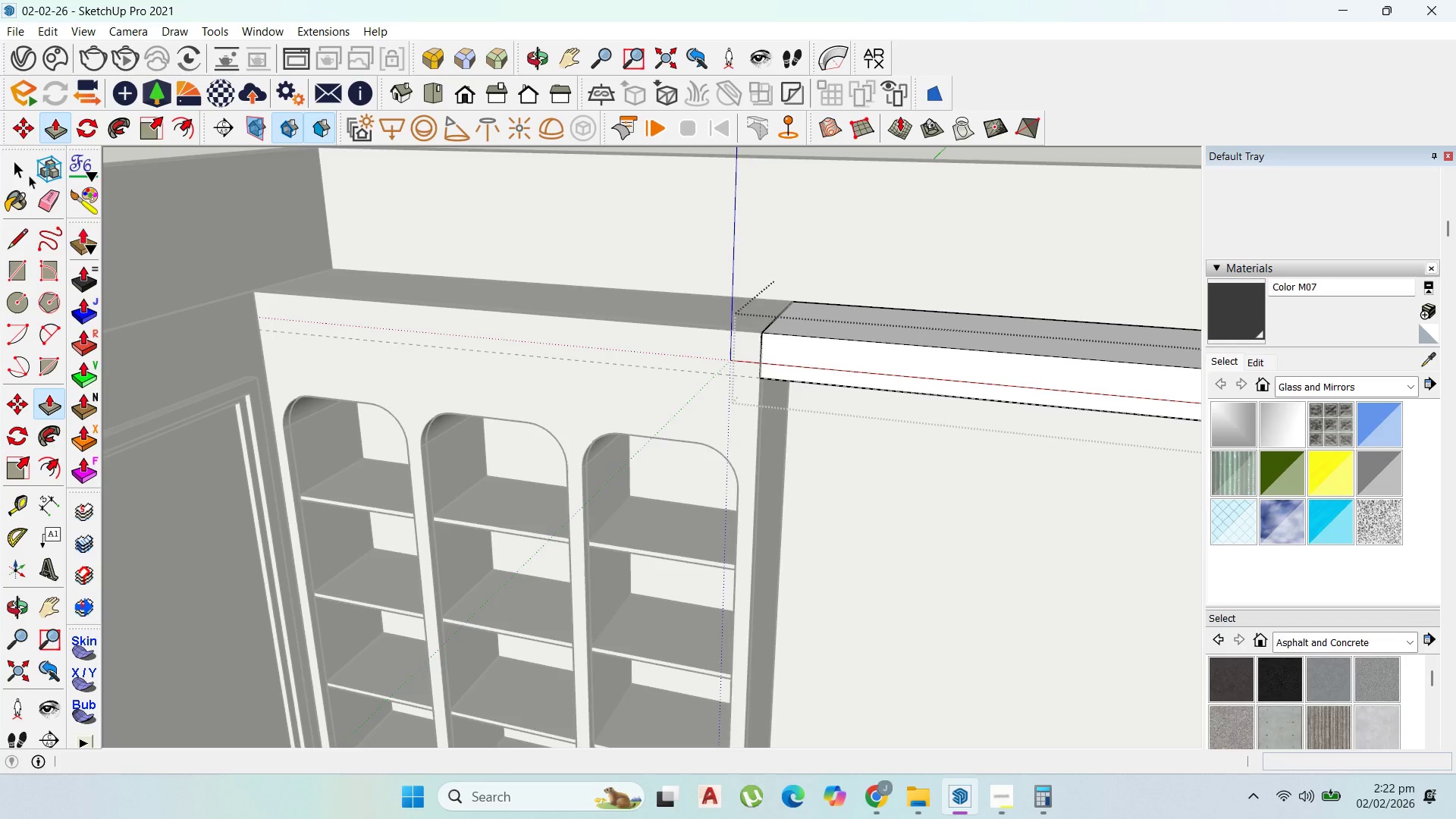 
key(Escape)
 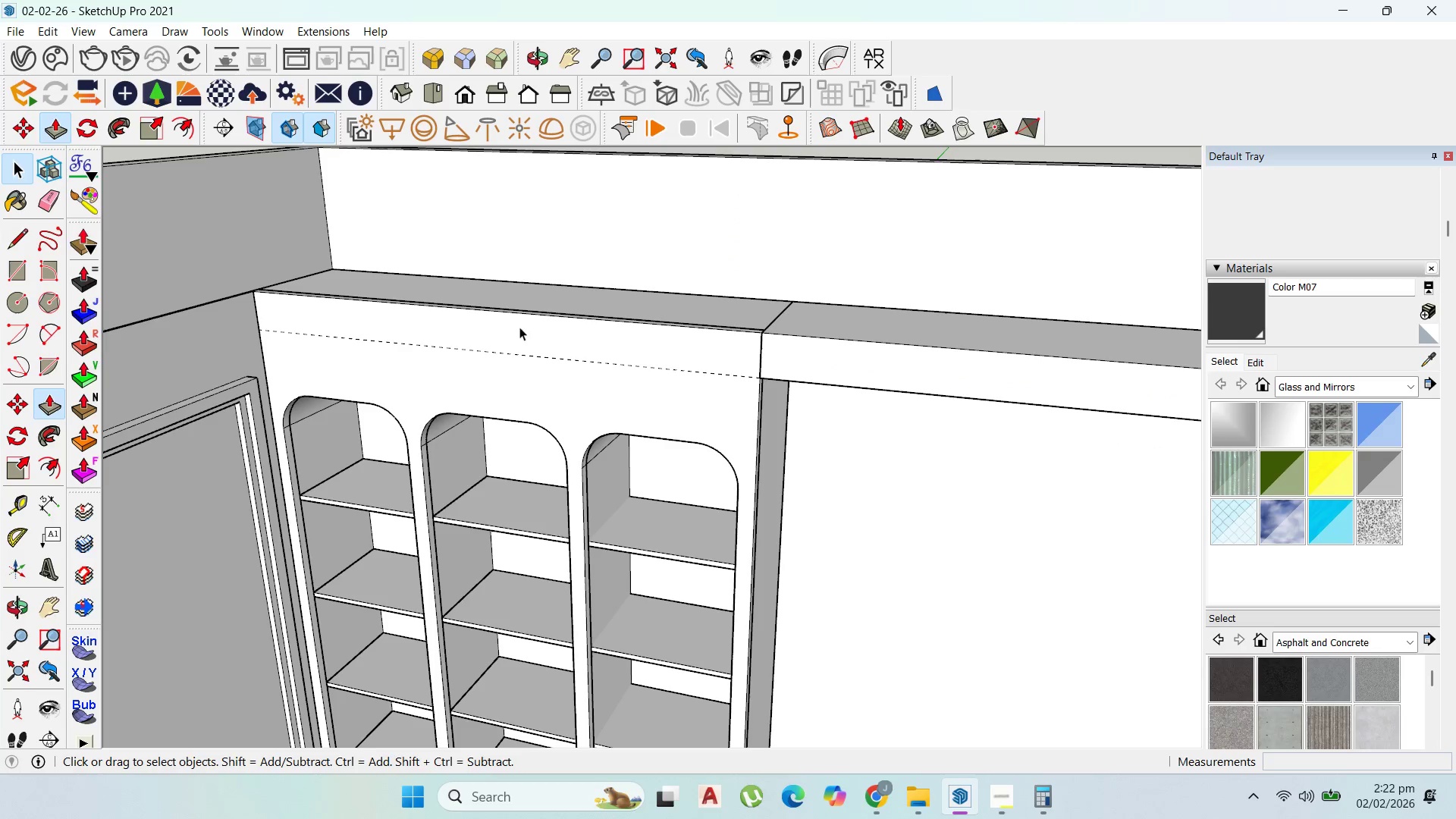 
key(Escape)
 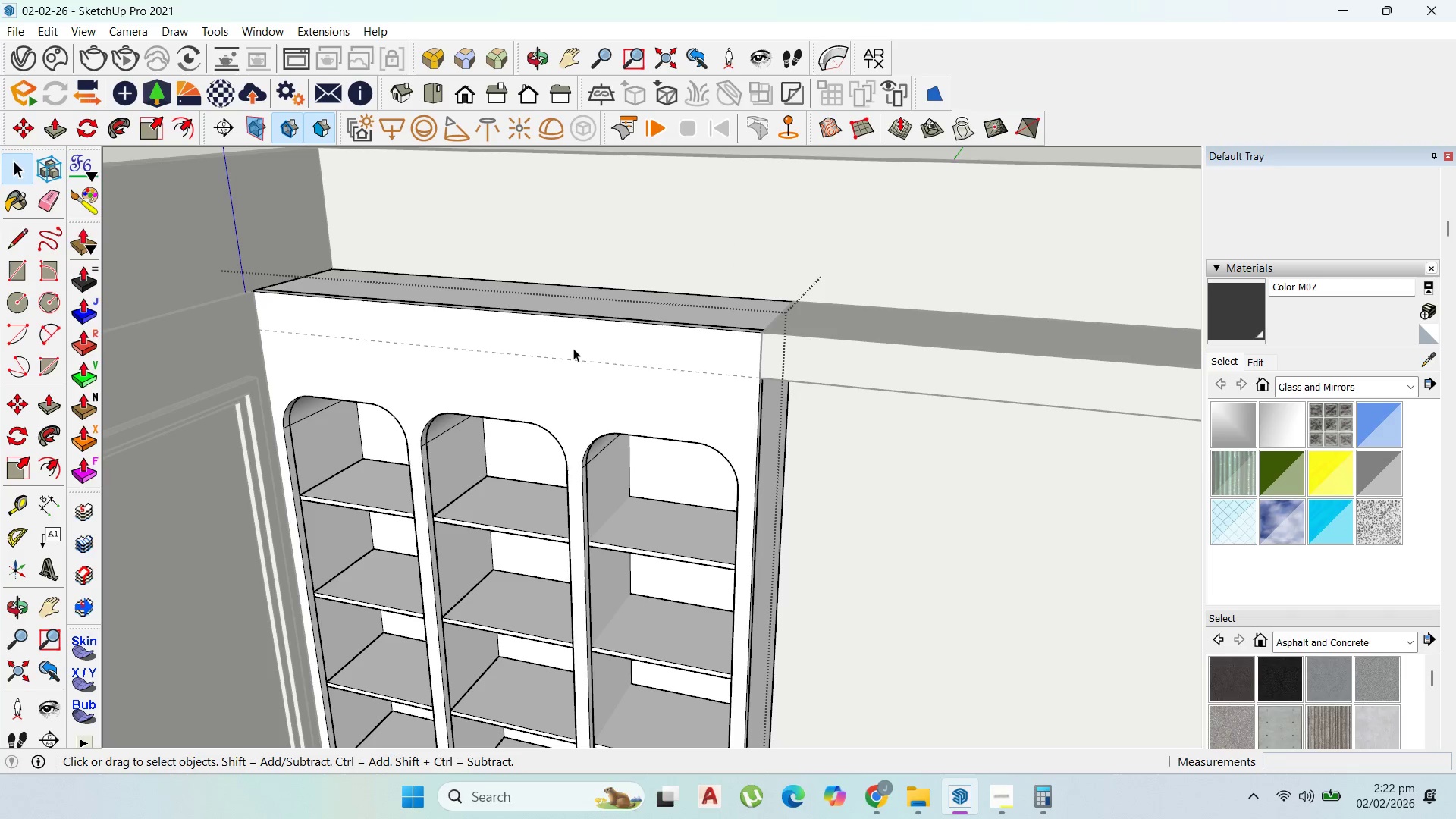 
triple_click([574, 347])
 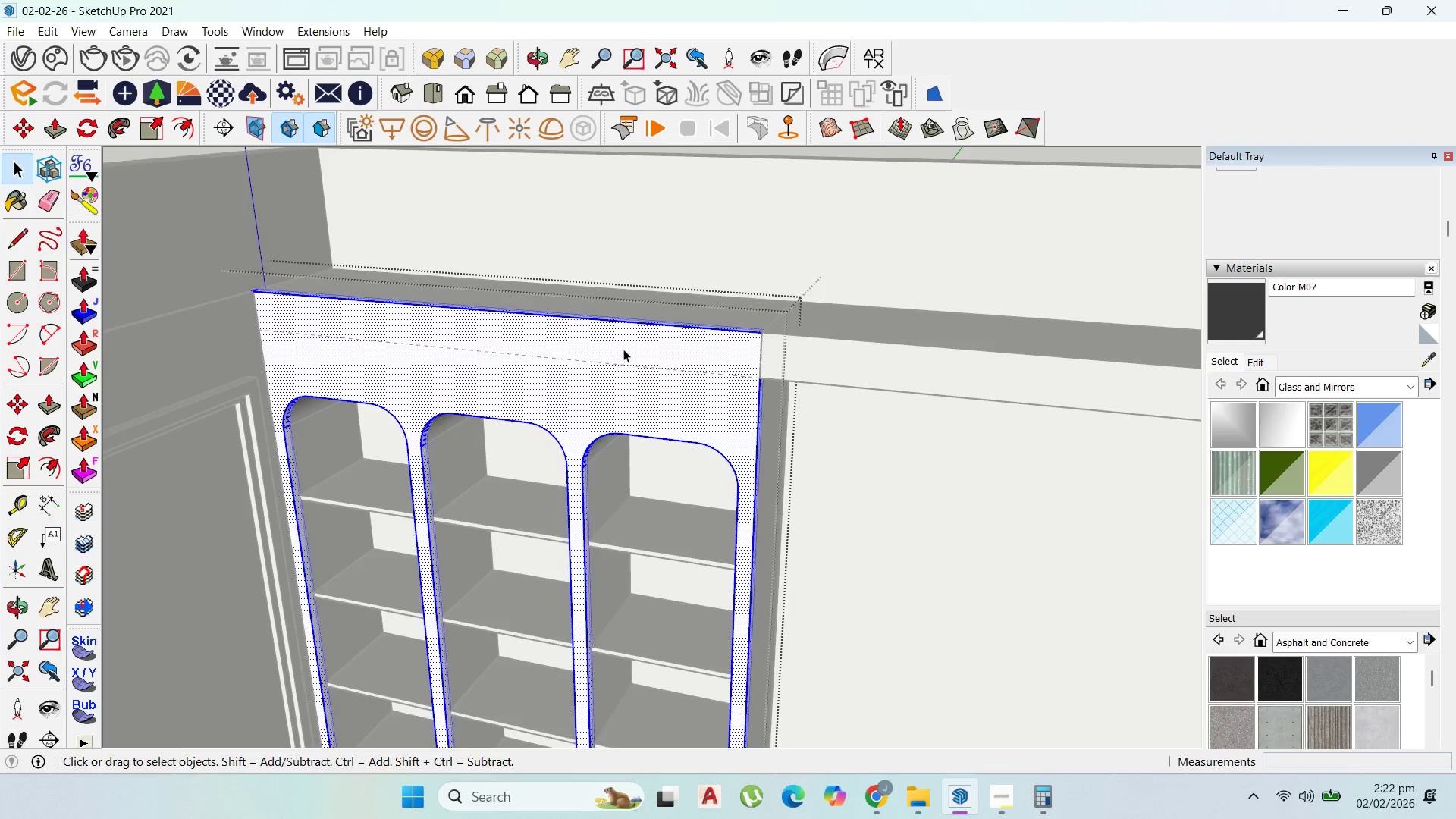 
key(P)
 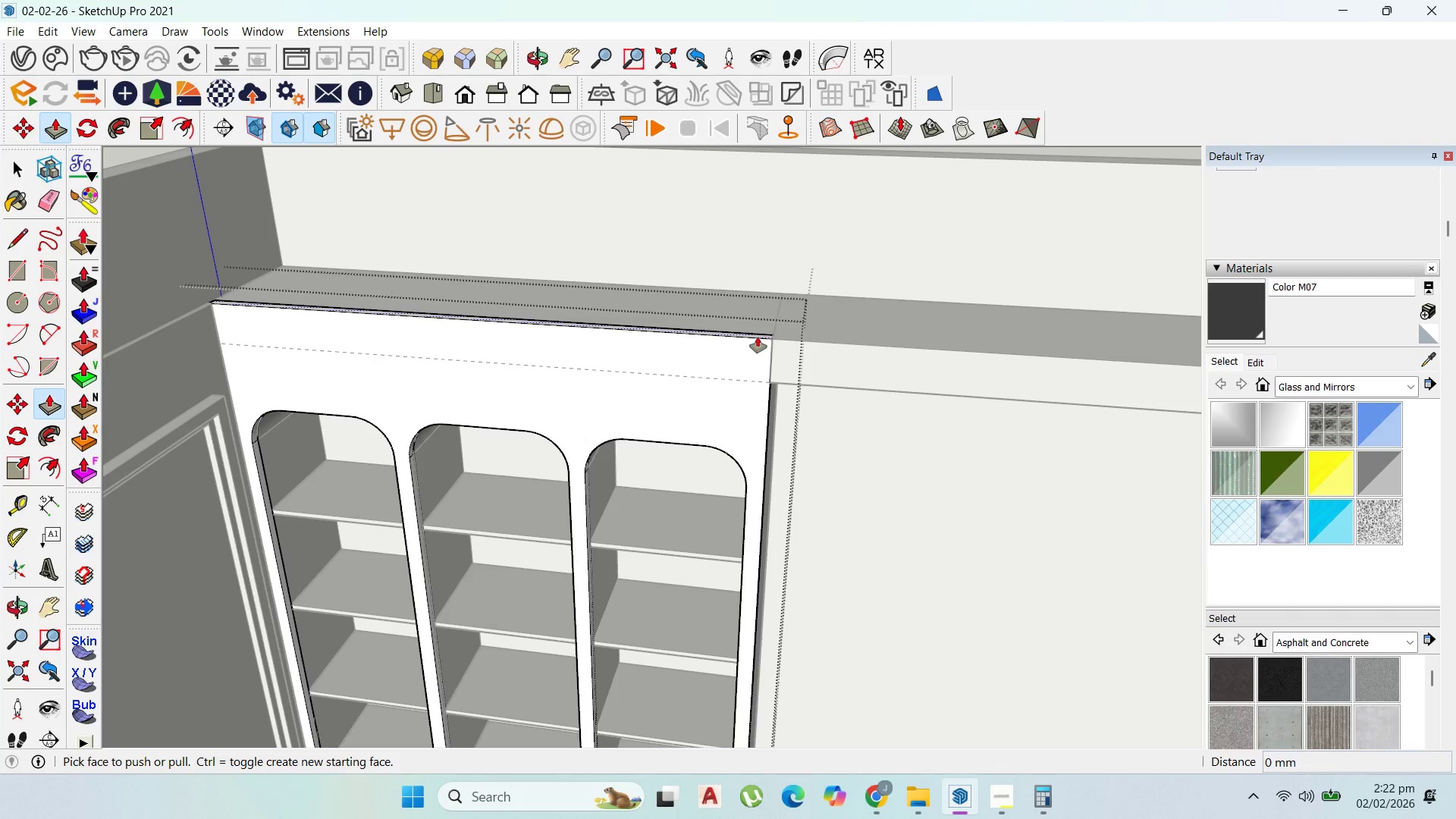 
left_click_drag(start_coordinate=[758, 336], to_coordinate=[777, 381])
 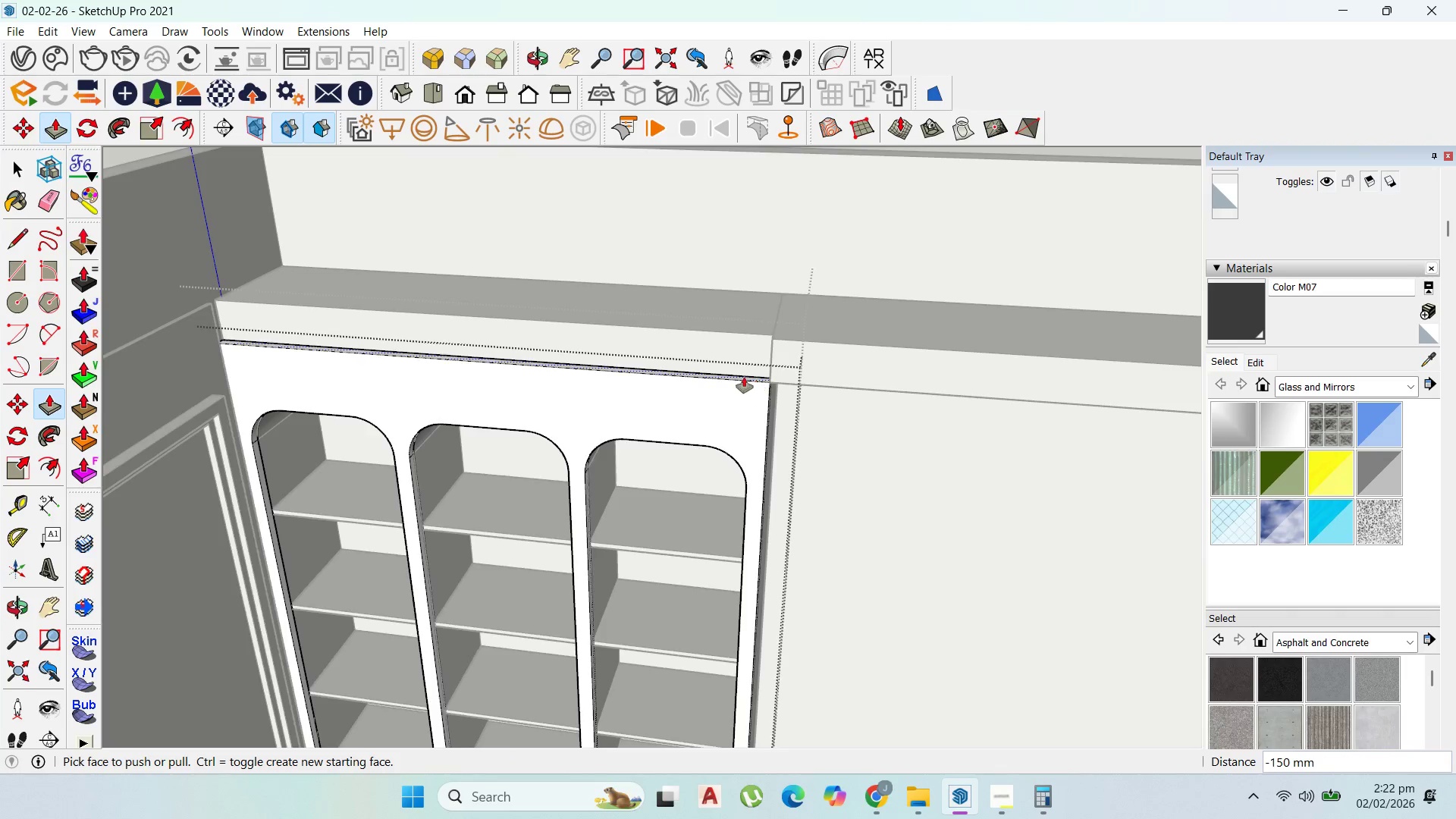 
scroll: coordinate [744, 376], scroll_direction: down, amount: 3.0
 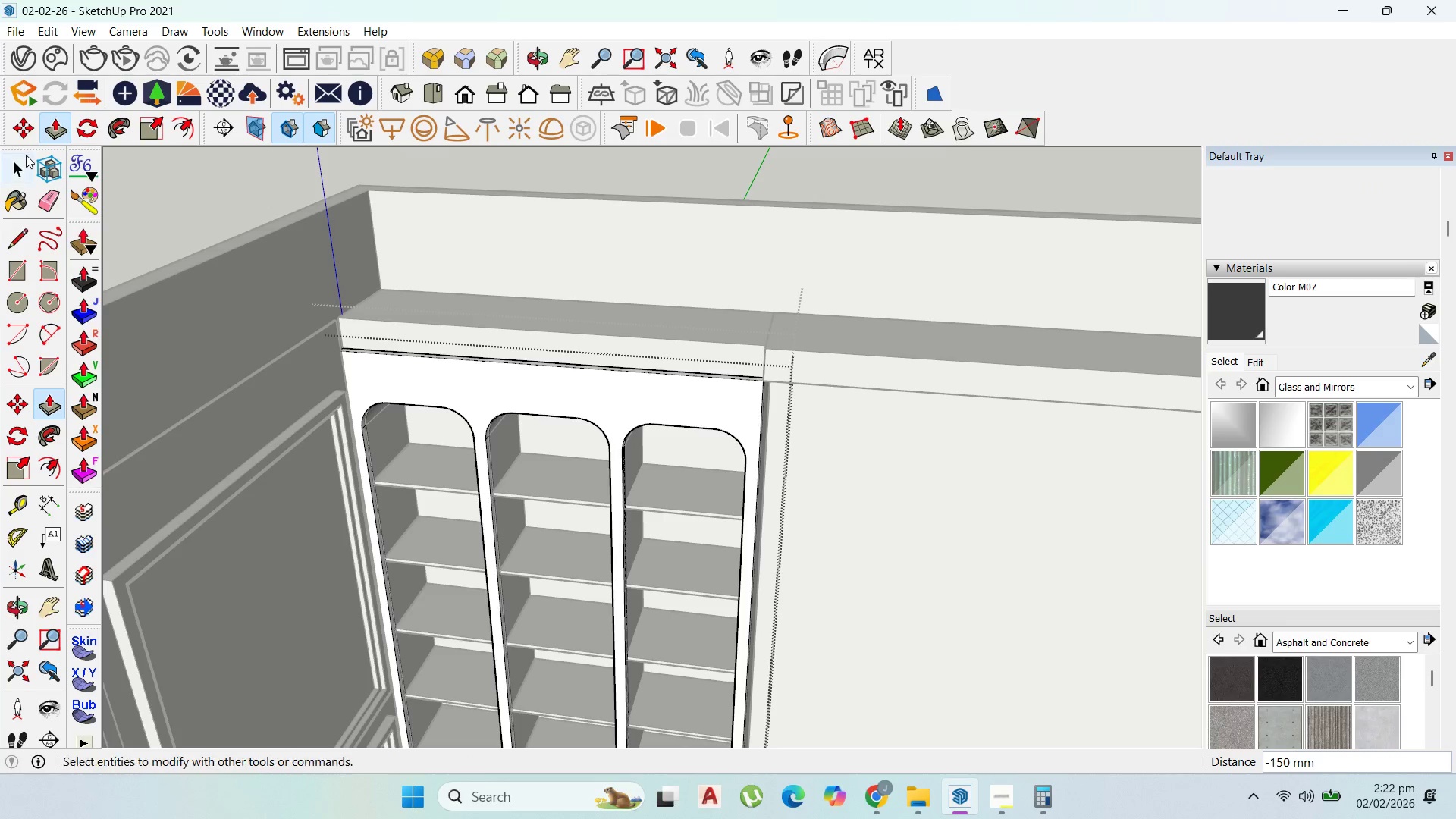 
left_click([24, 164])
 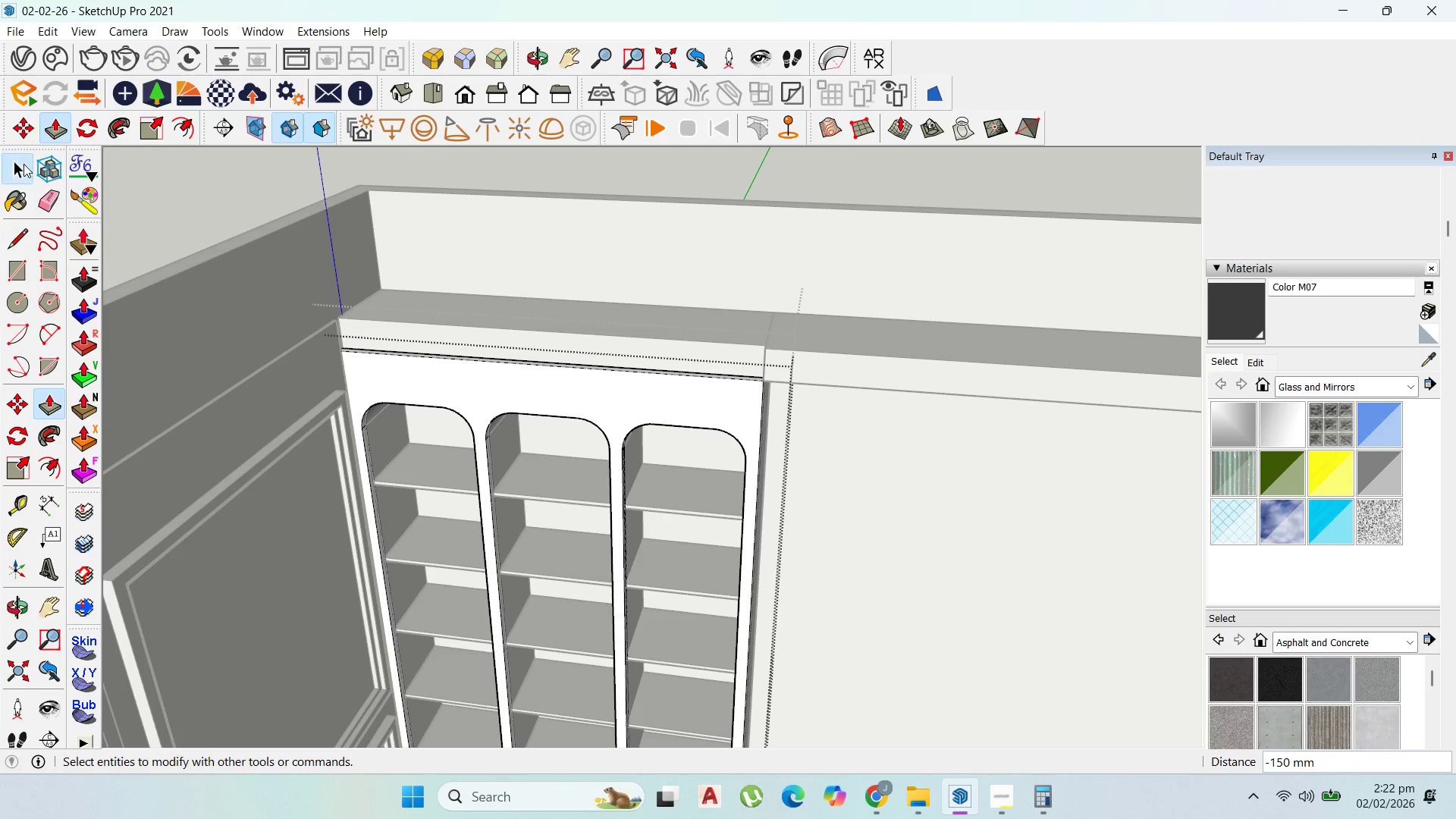 
key(Escape)
 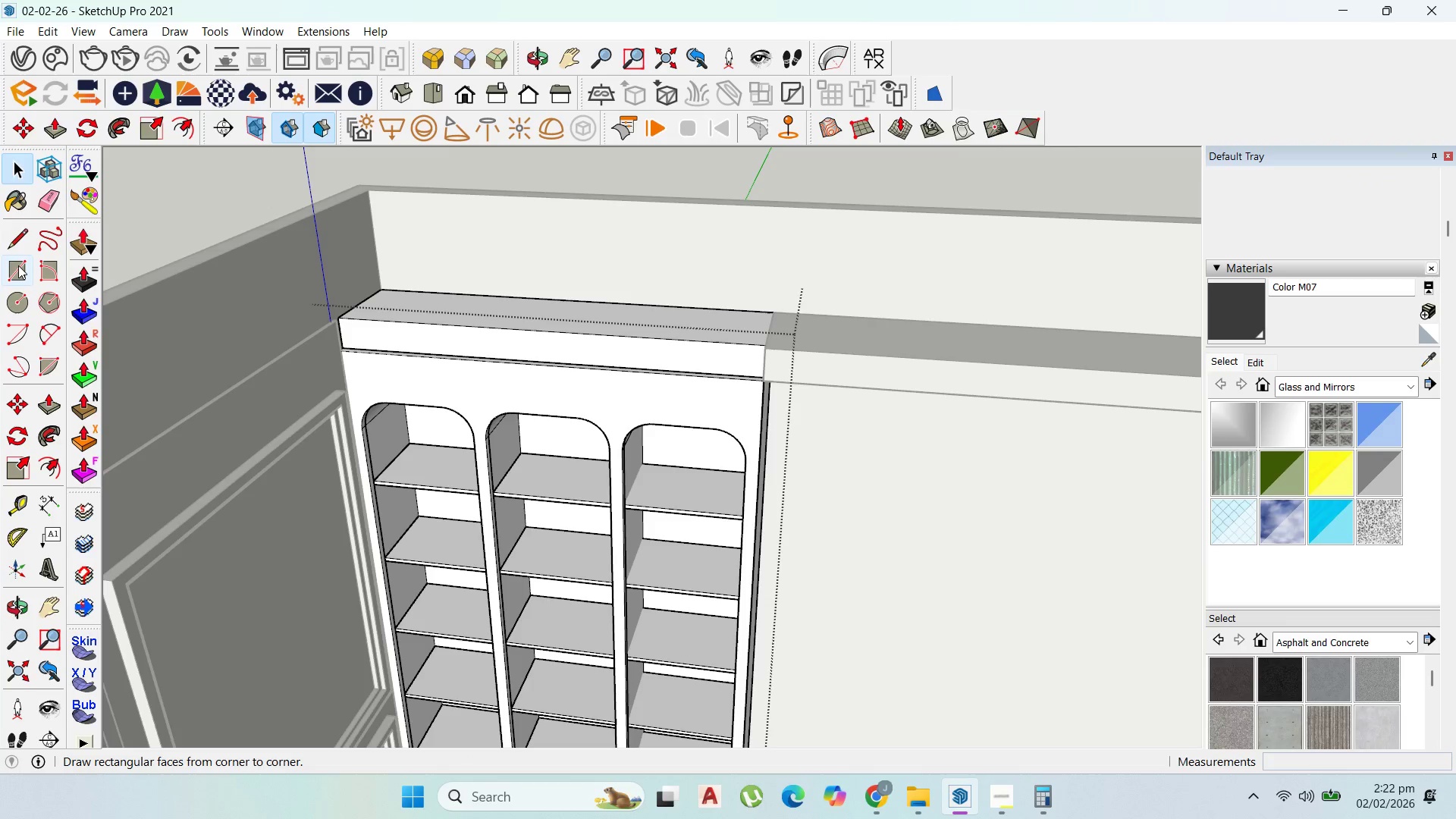 
left_click([18, 266])
 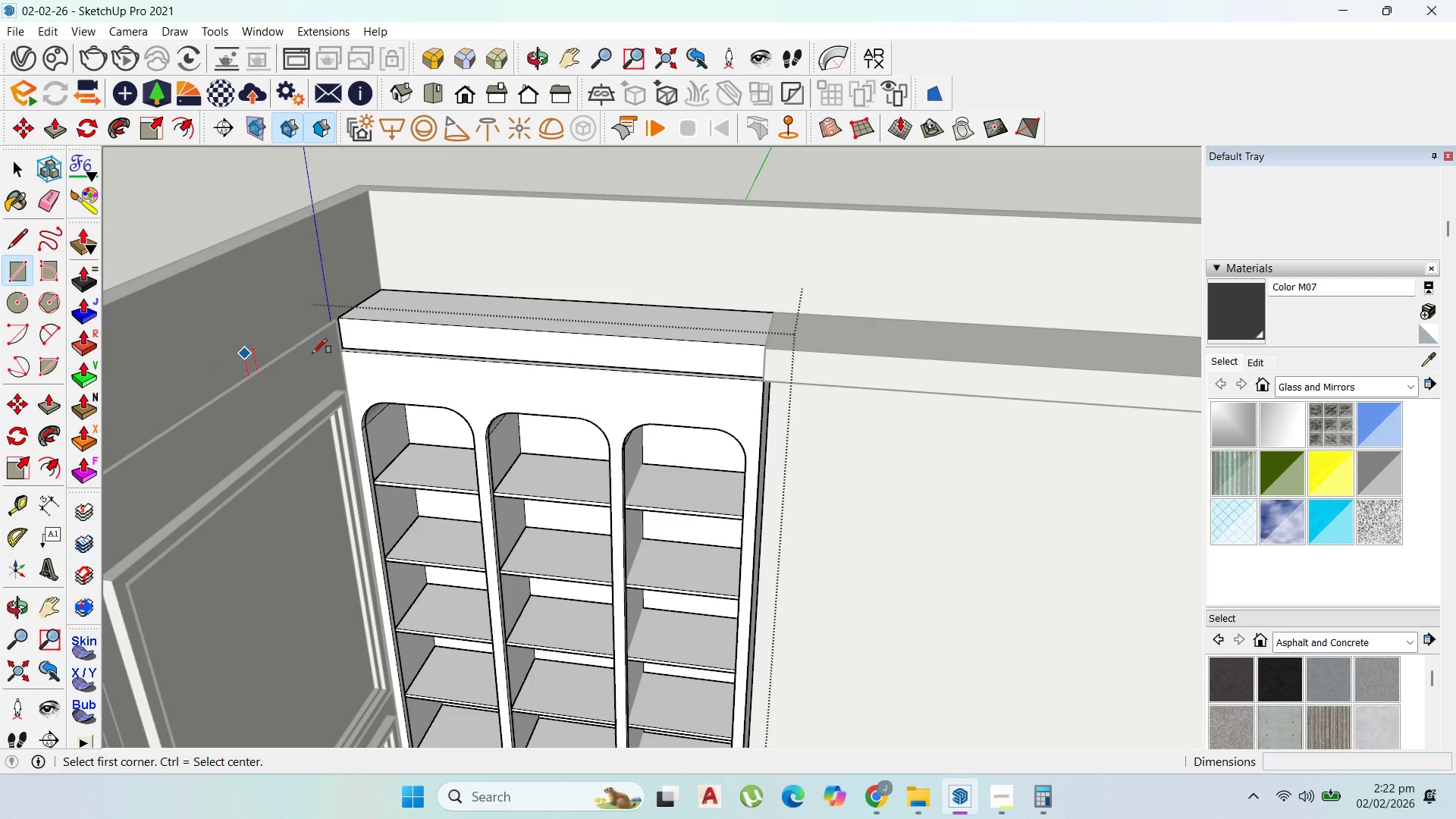 
scroll: coordinate [356, 334], scroll_direction: up, amount: 2.0
 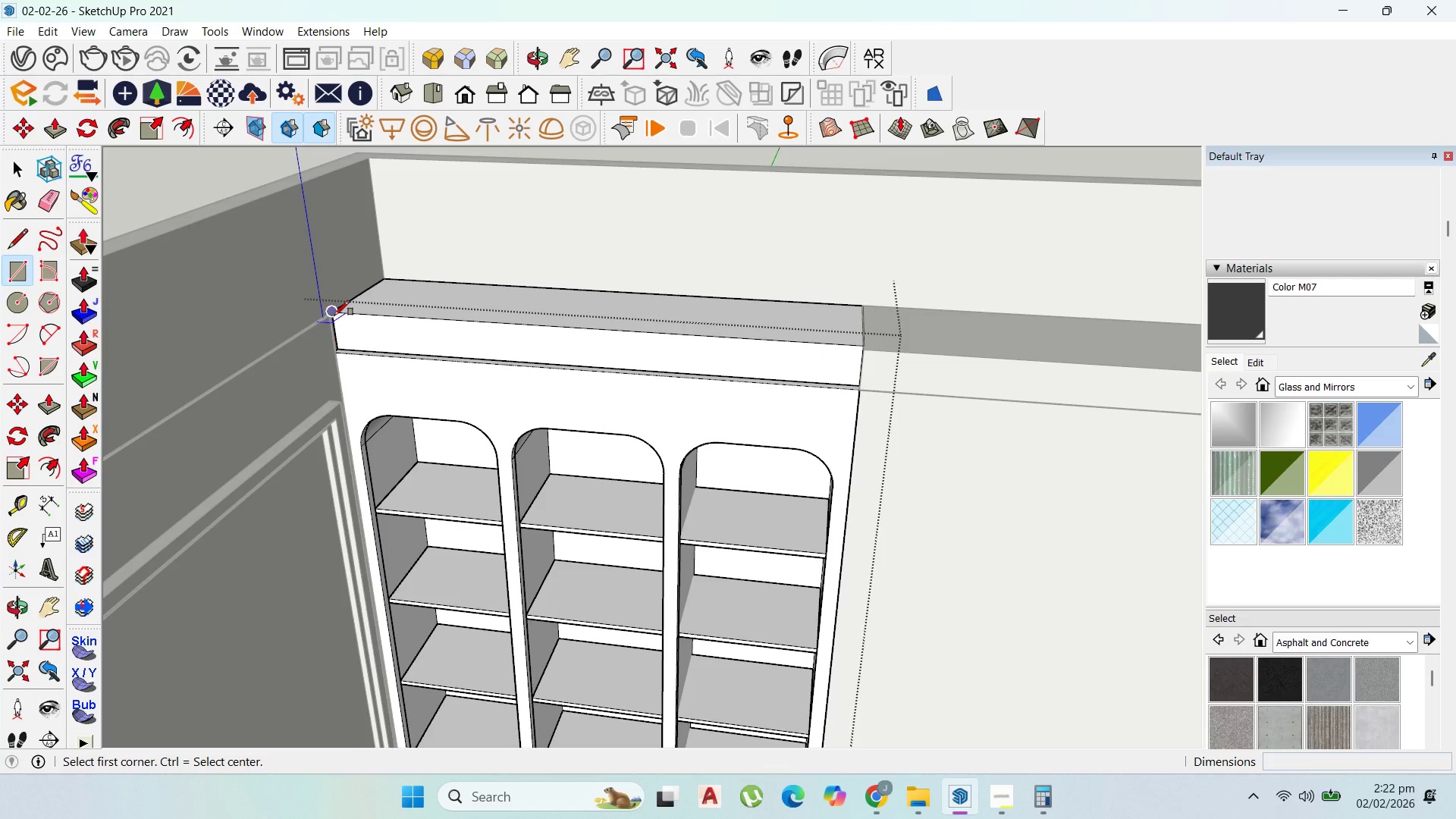 
left_click([337, 312])
 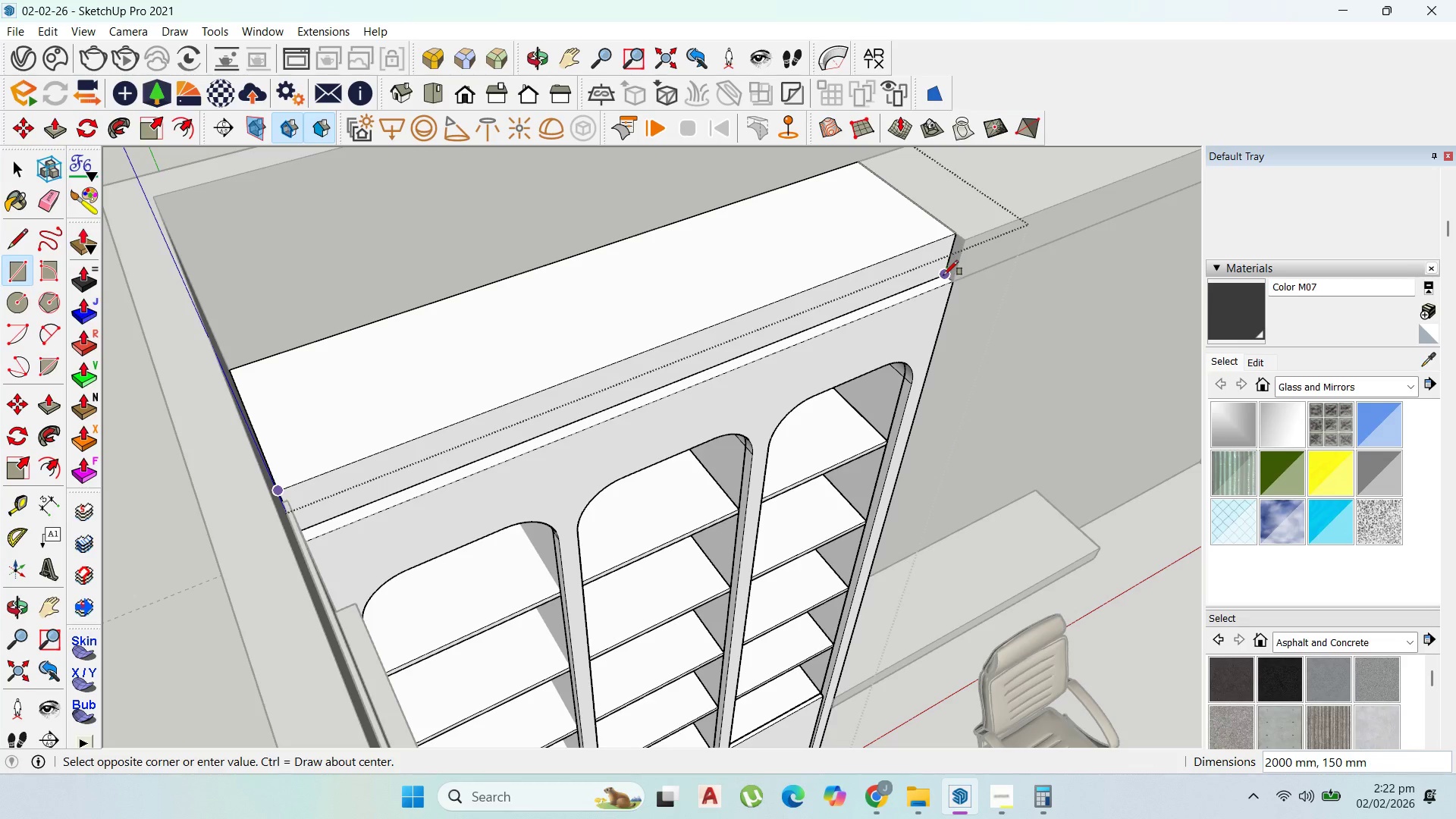 
scroll: coordinate [337, 312], scroll_direction: up, amount: 3.0
 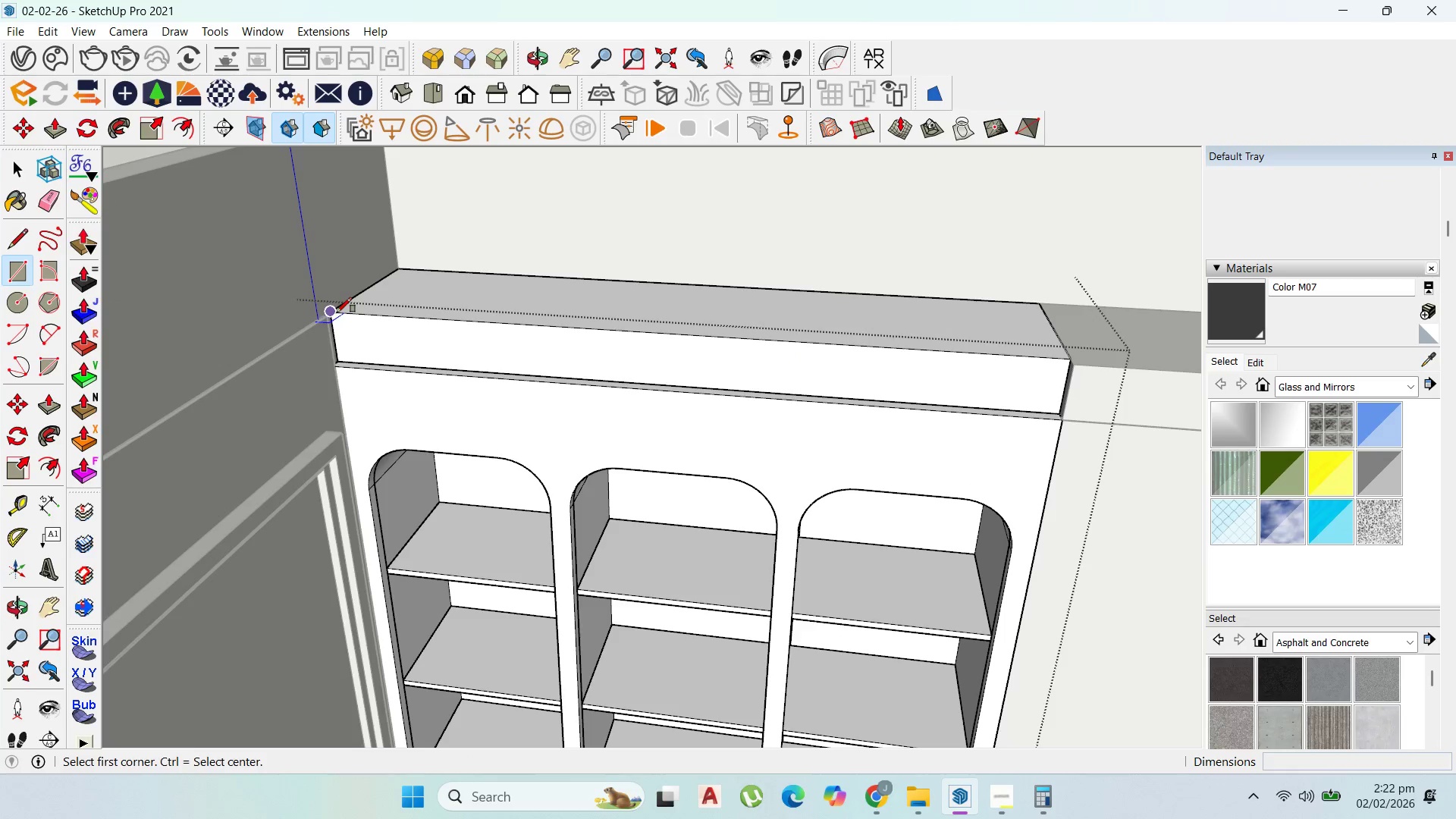 
key(Escape)
 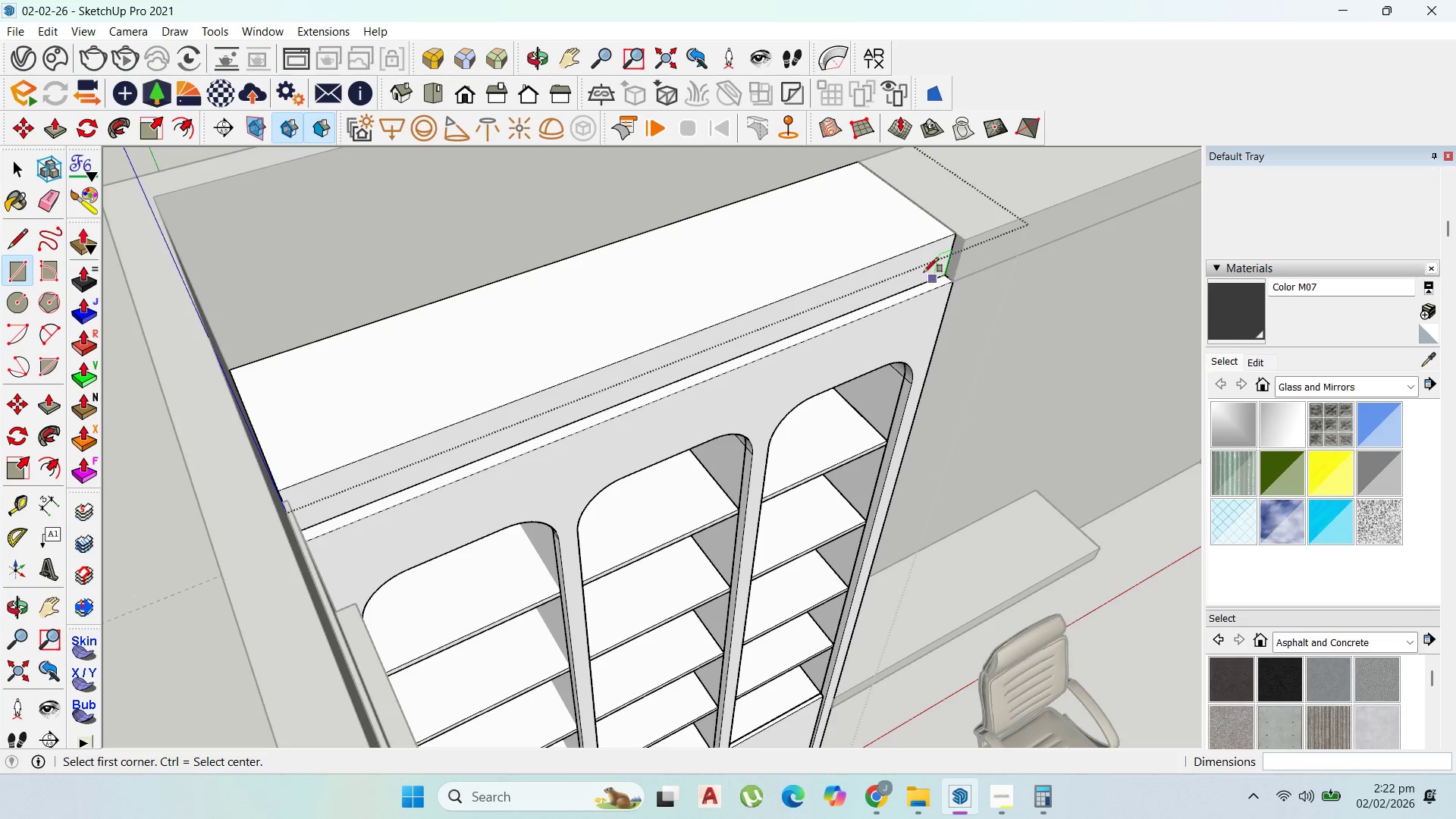 
key(P)
 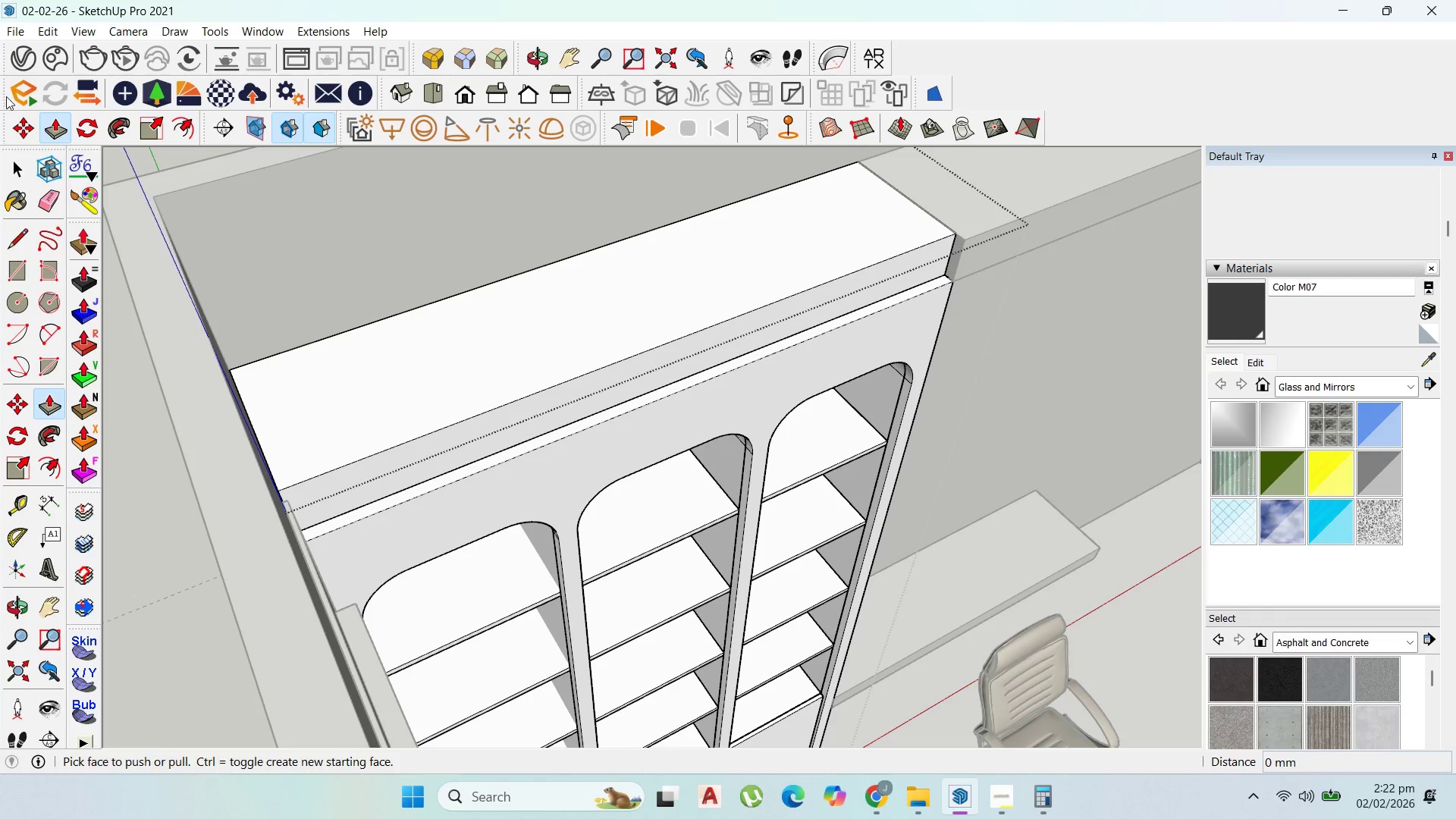 
left_click([19, 170])
 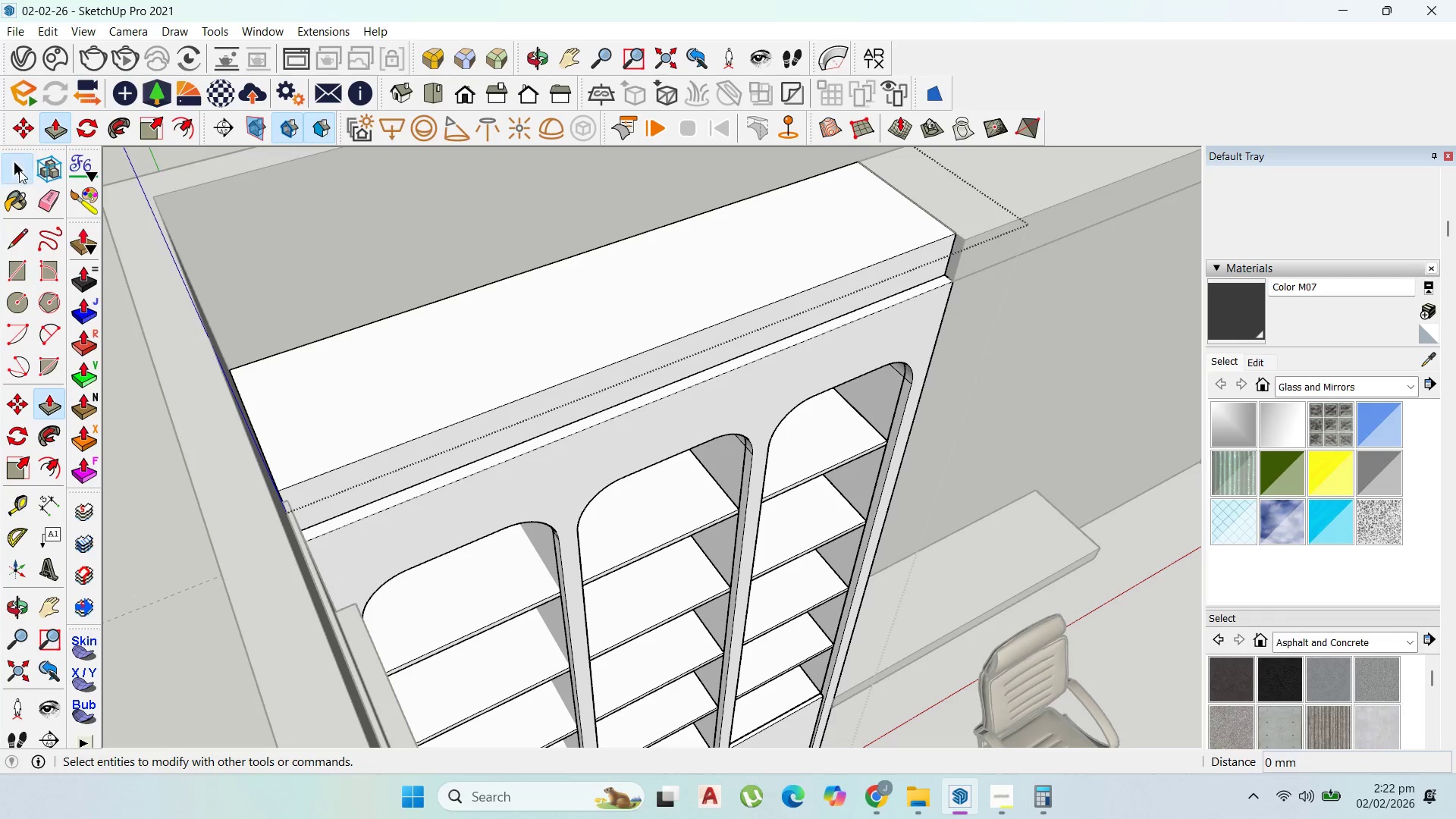 
key(Escape)
 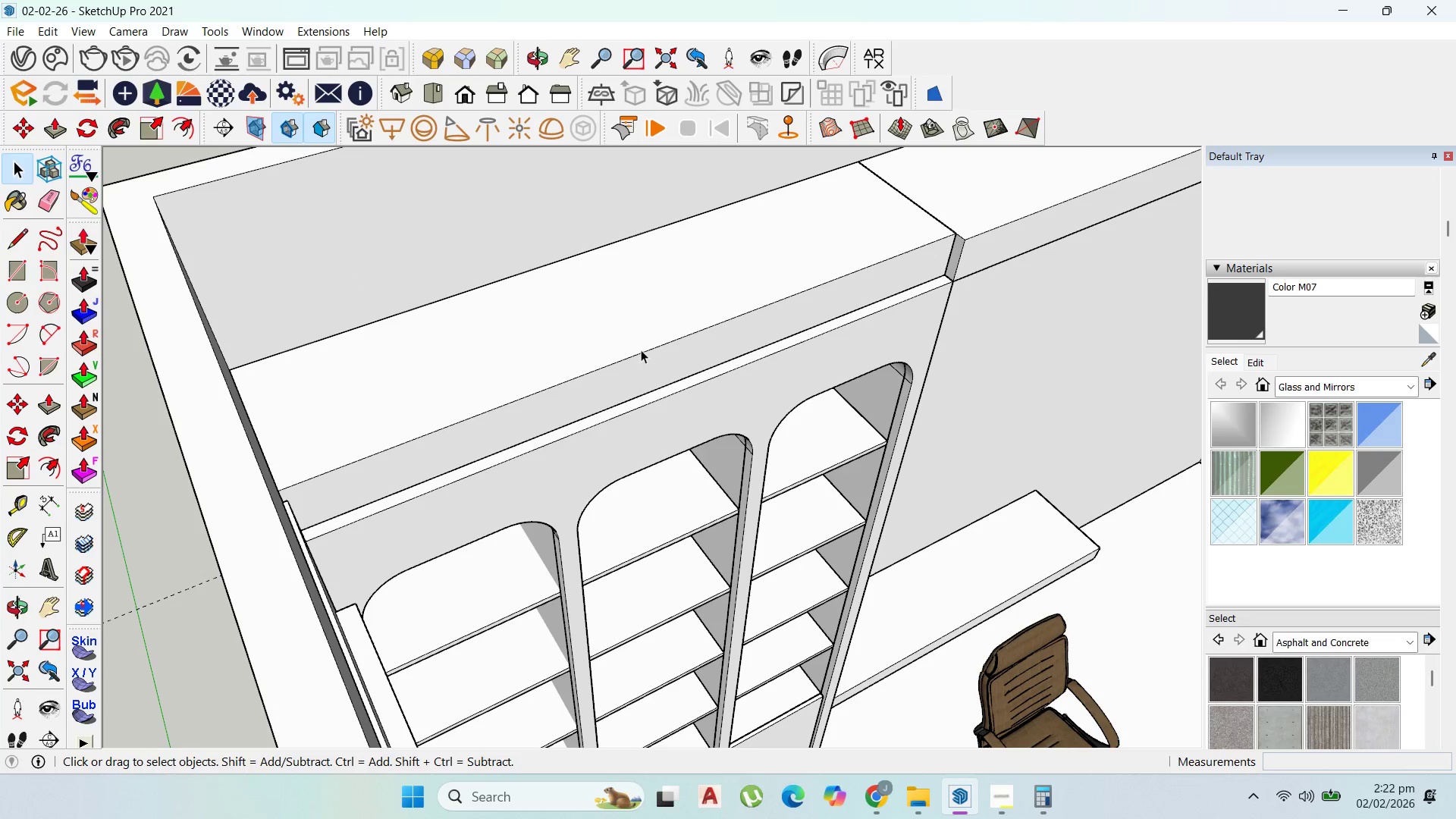 
double_click([642, 350])
 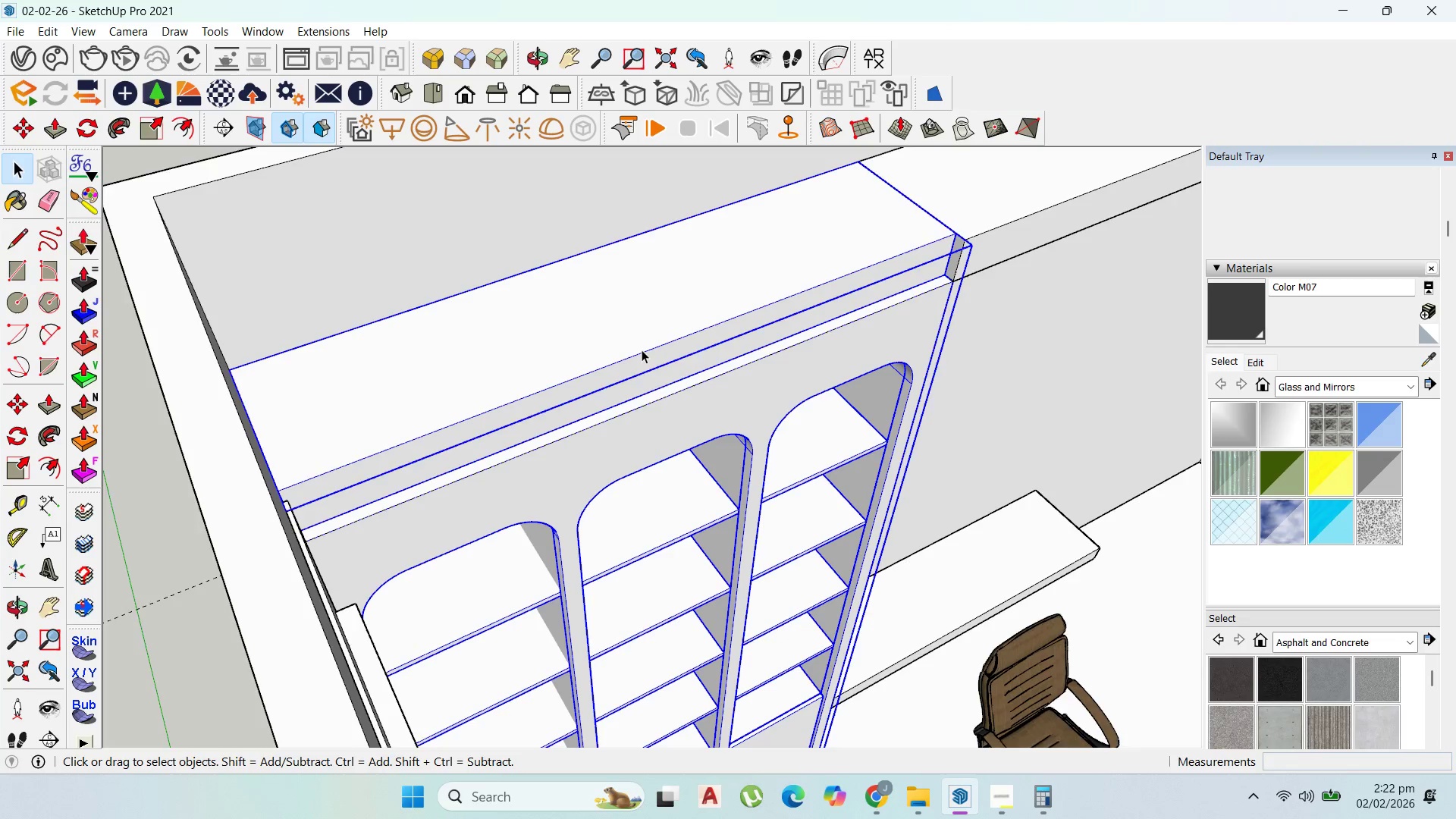 
double_click([642, 350])
 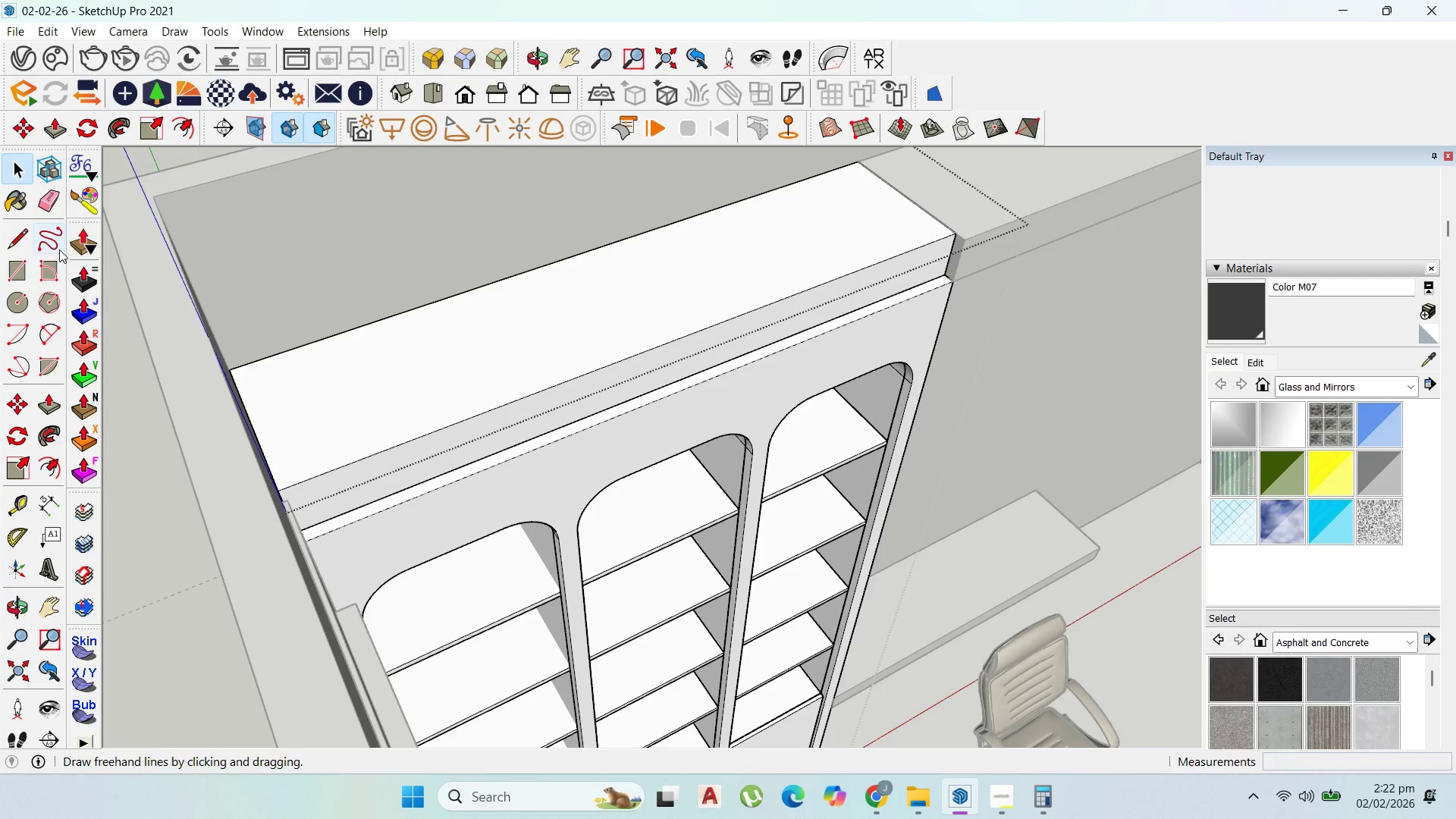 
left_click([18, 261])
 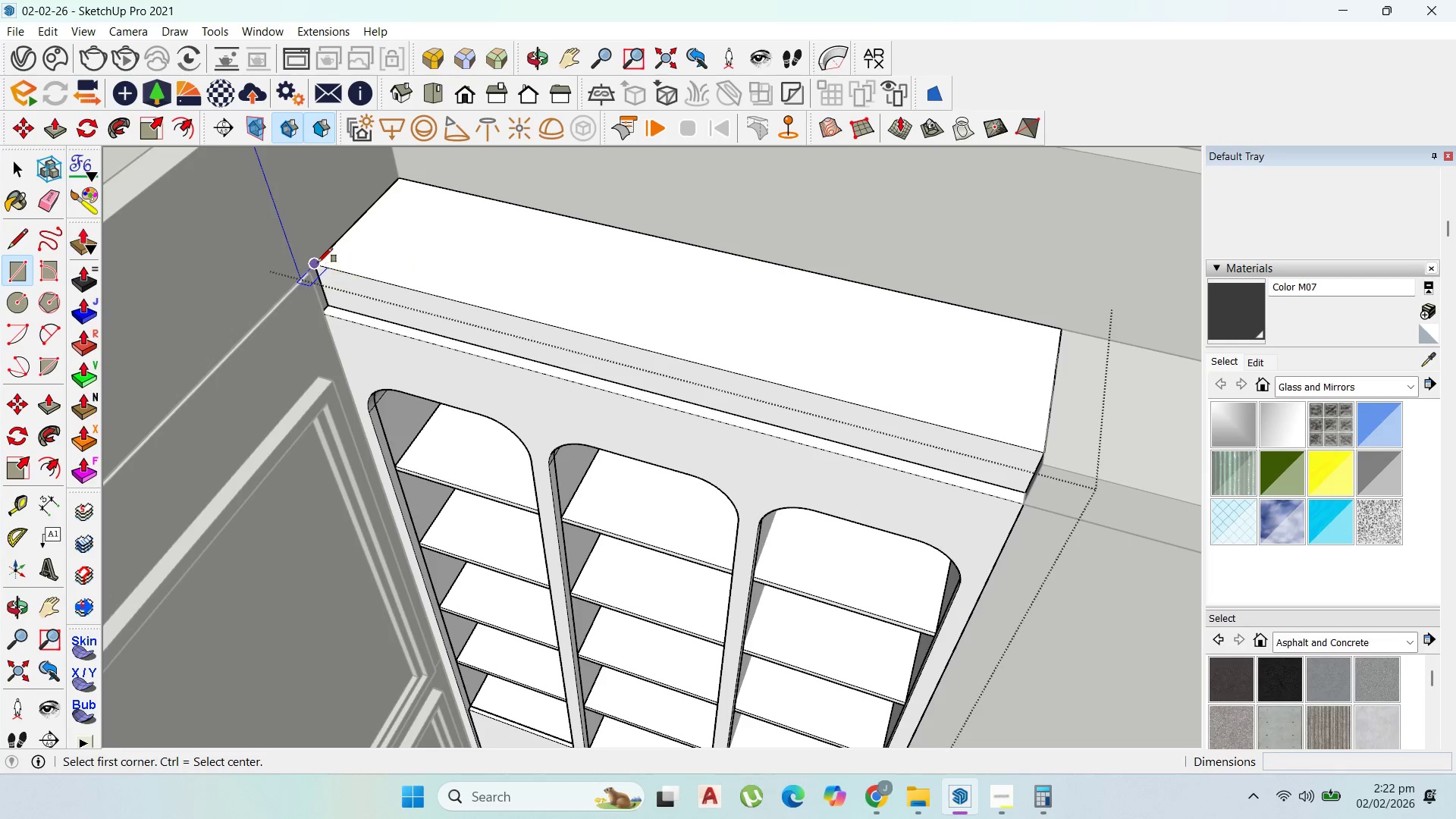 
scroll: coordinate [1015, 482], scroll_direction: up, amount: 2.0
 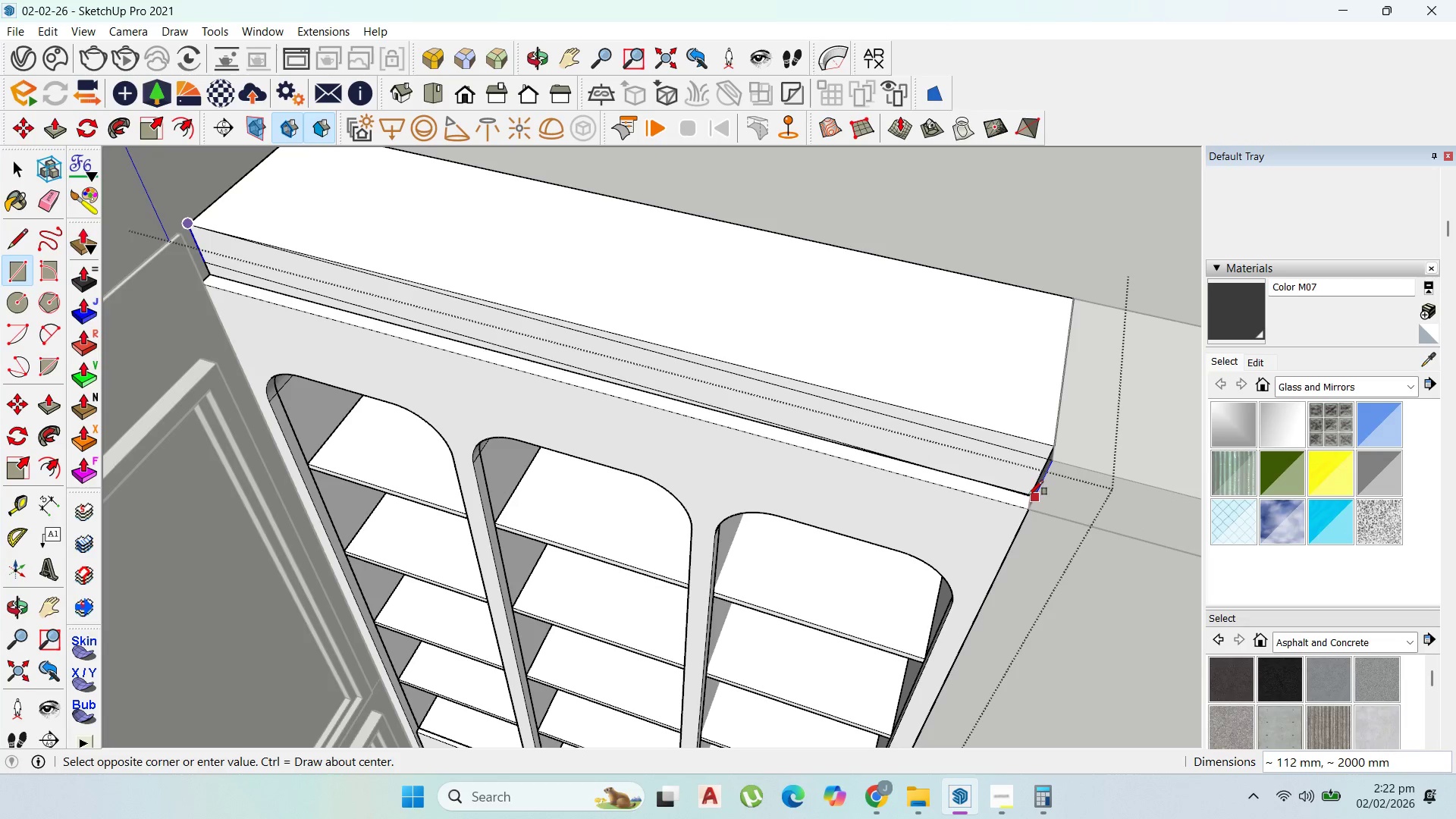 
left_click([1025, 494])
 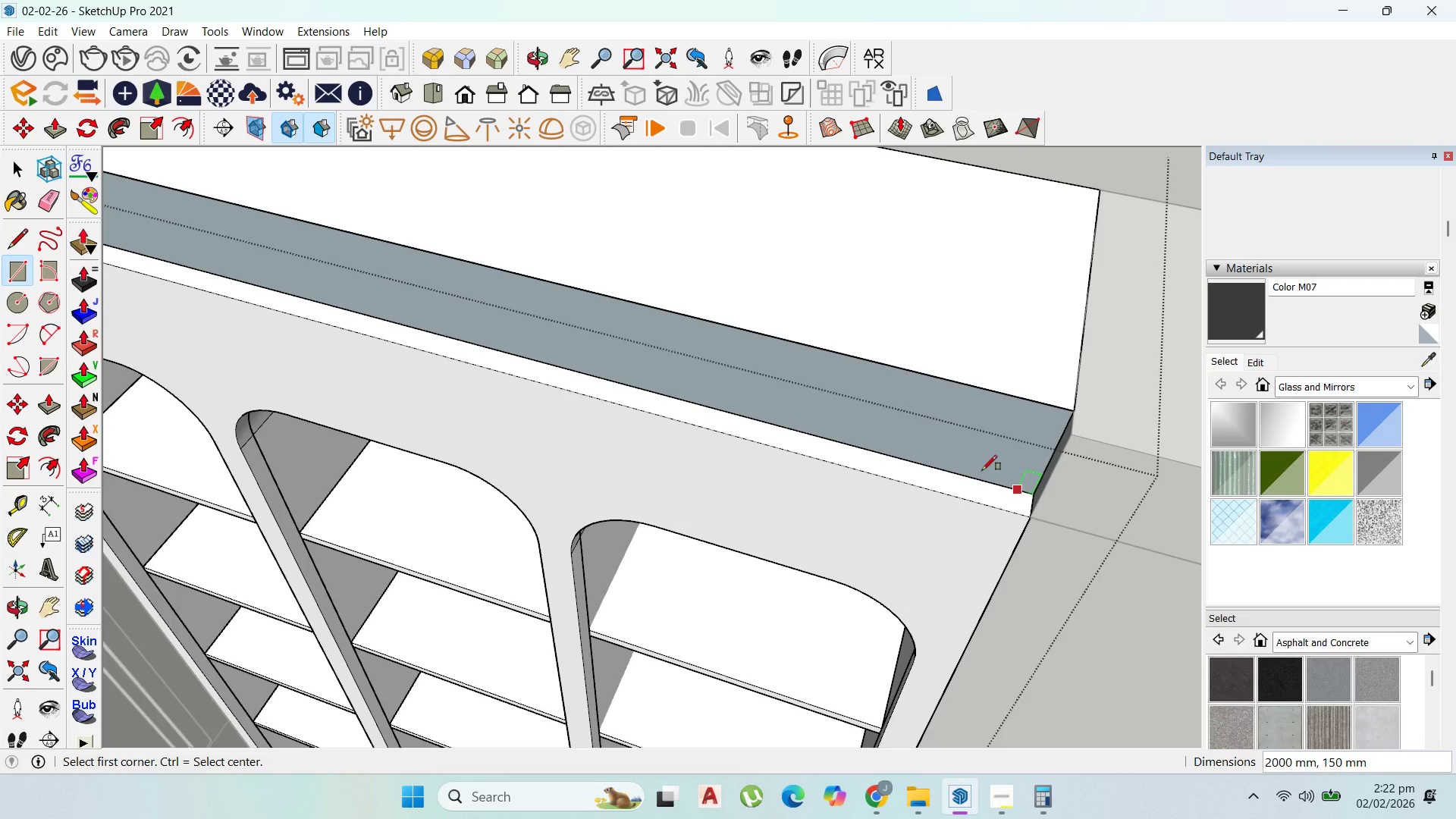 
scroll: coordinate [1025, 494], scroll_direction: up, amount: 5.0
 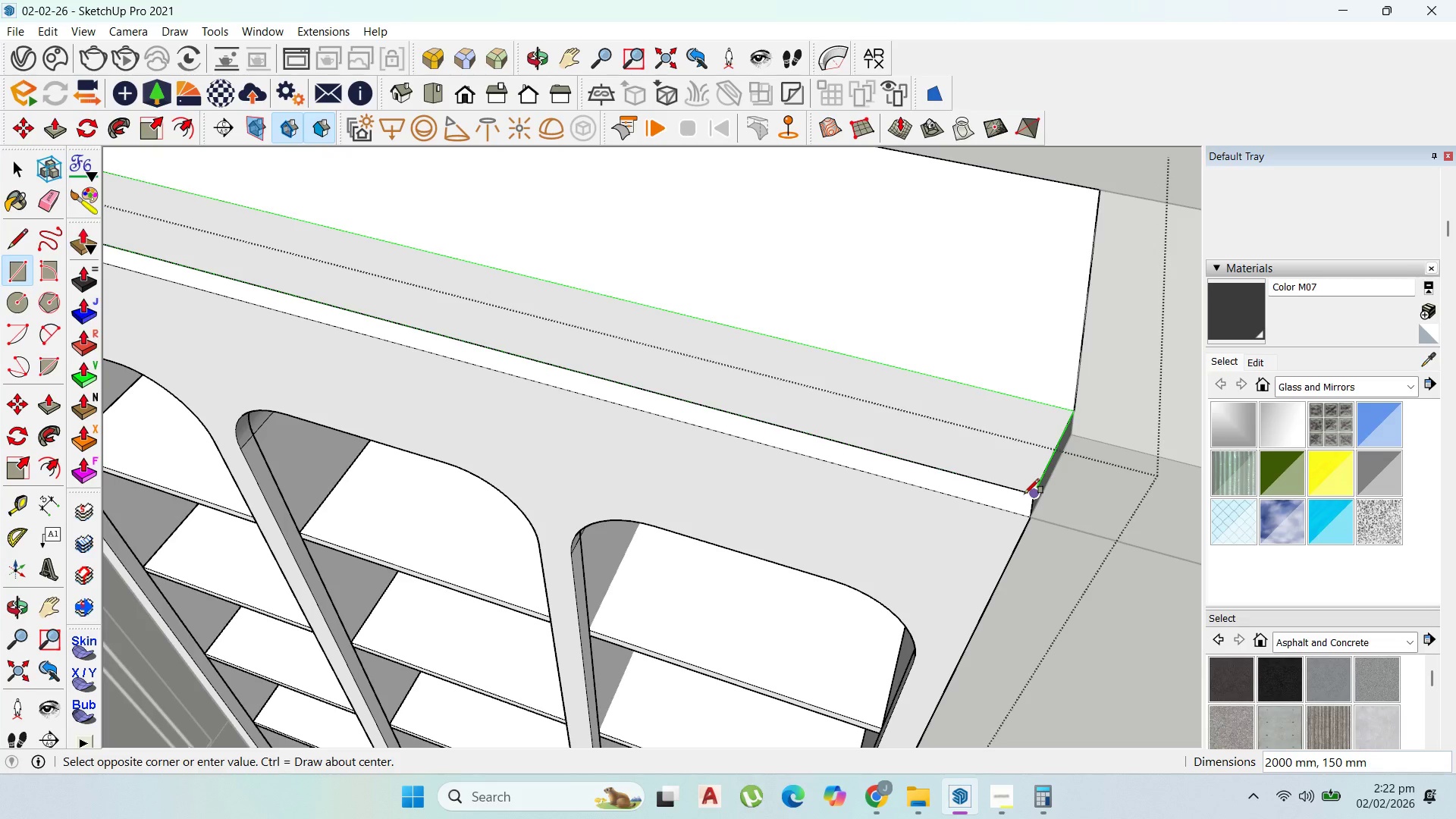 
scroll: coordinate [938, 456], scroll_direction: down, amount: 4.0
 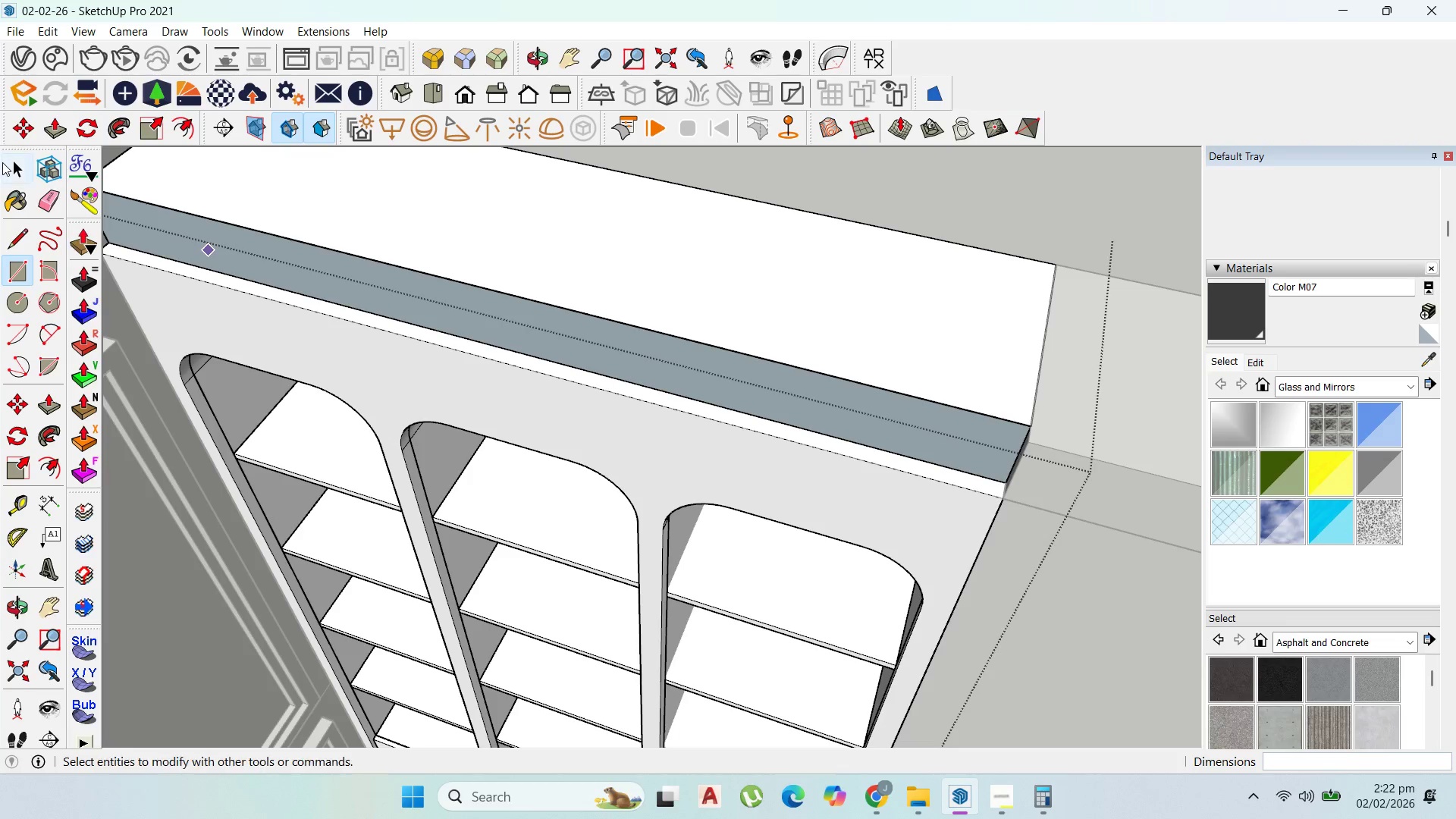 
left_click([7, 168])
 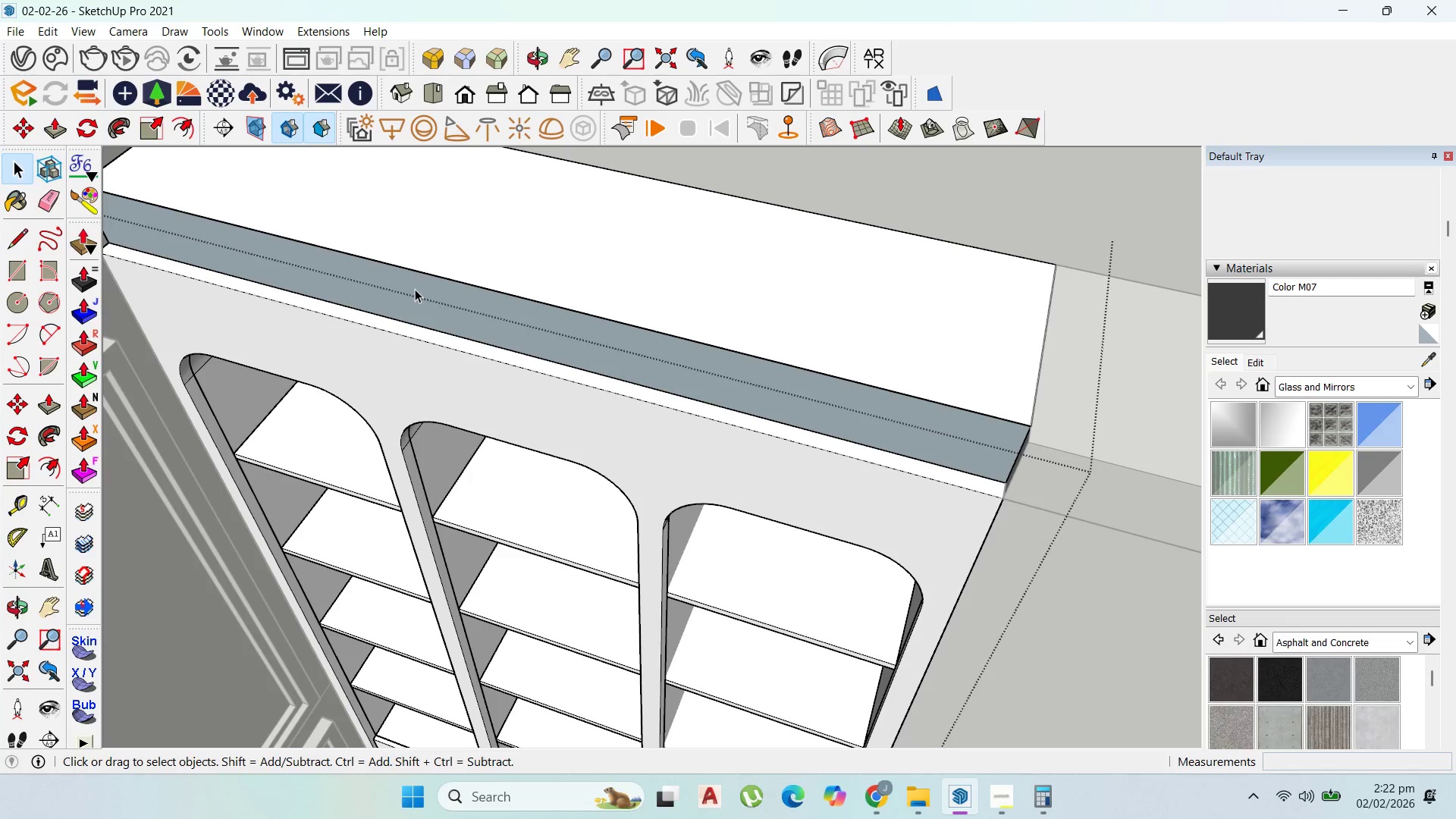 
double_click([415, 289])
 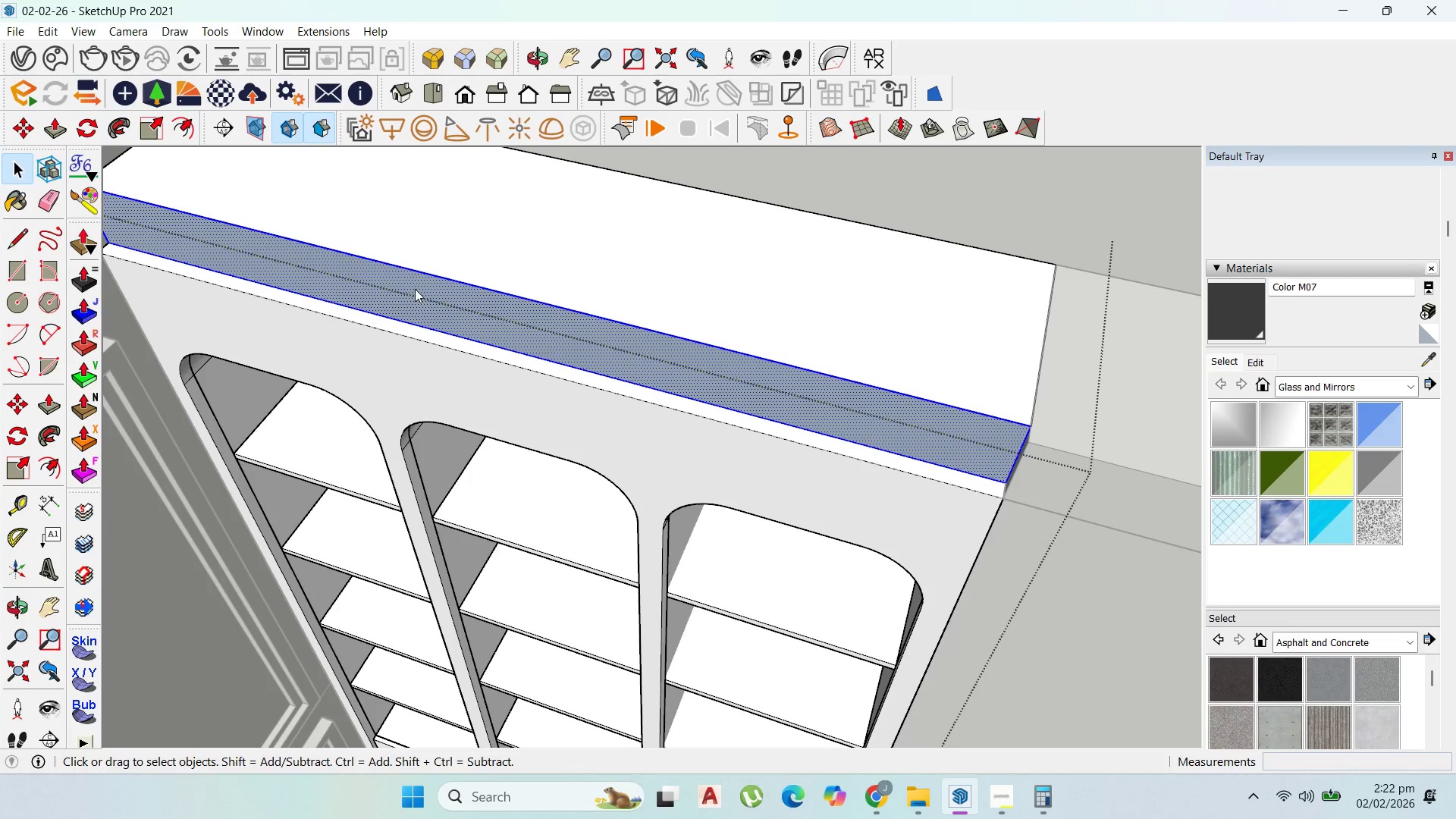 
right_click([415, 289])
 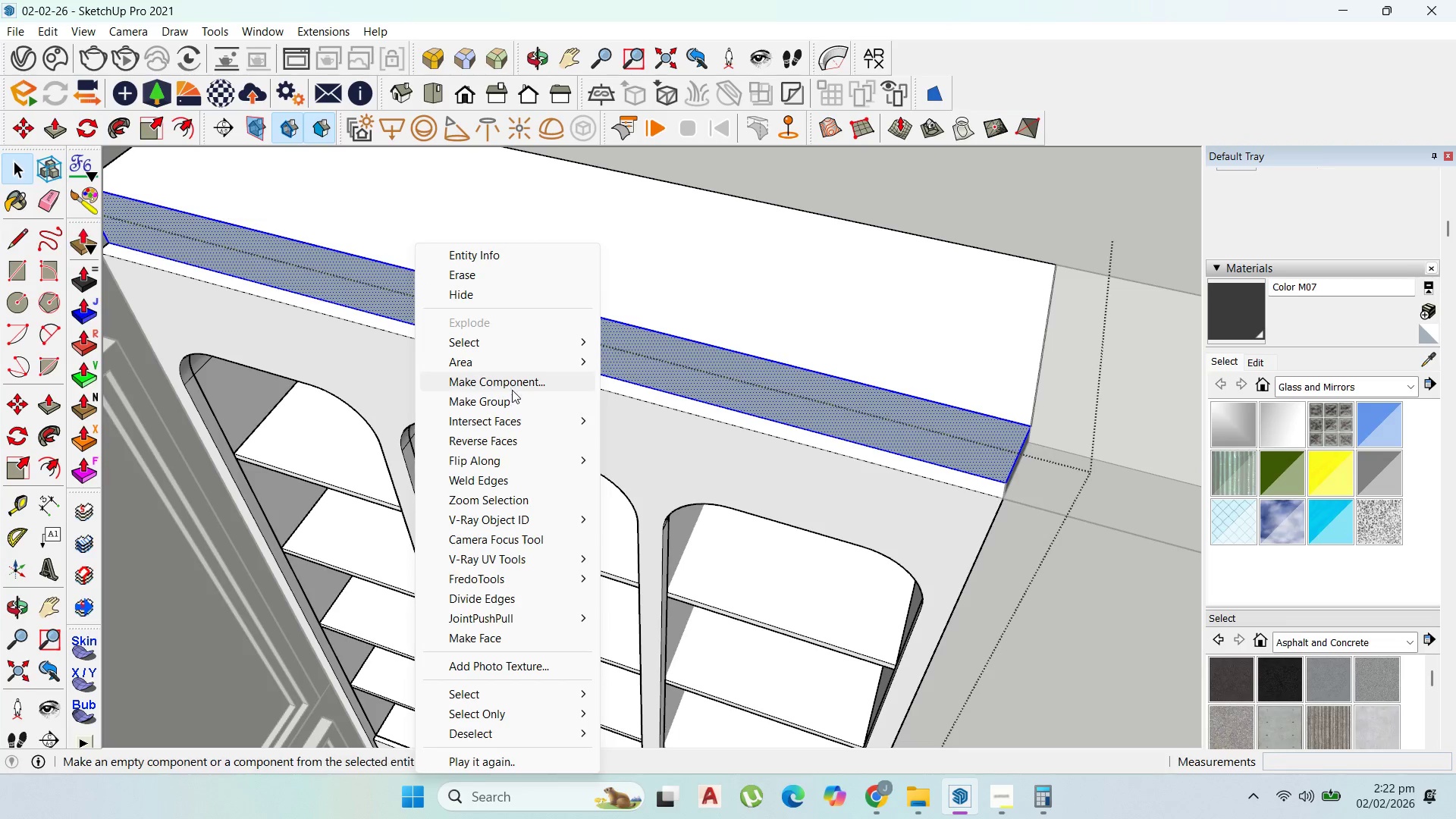 
left_click([510, 402])
 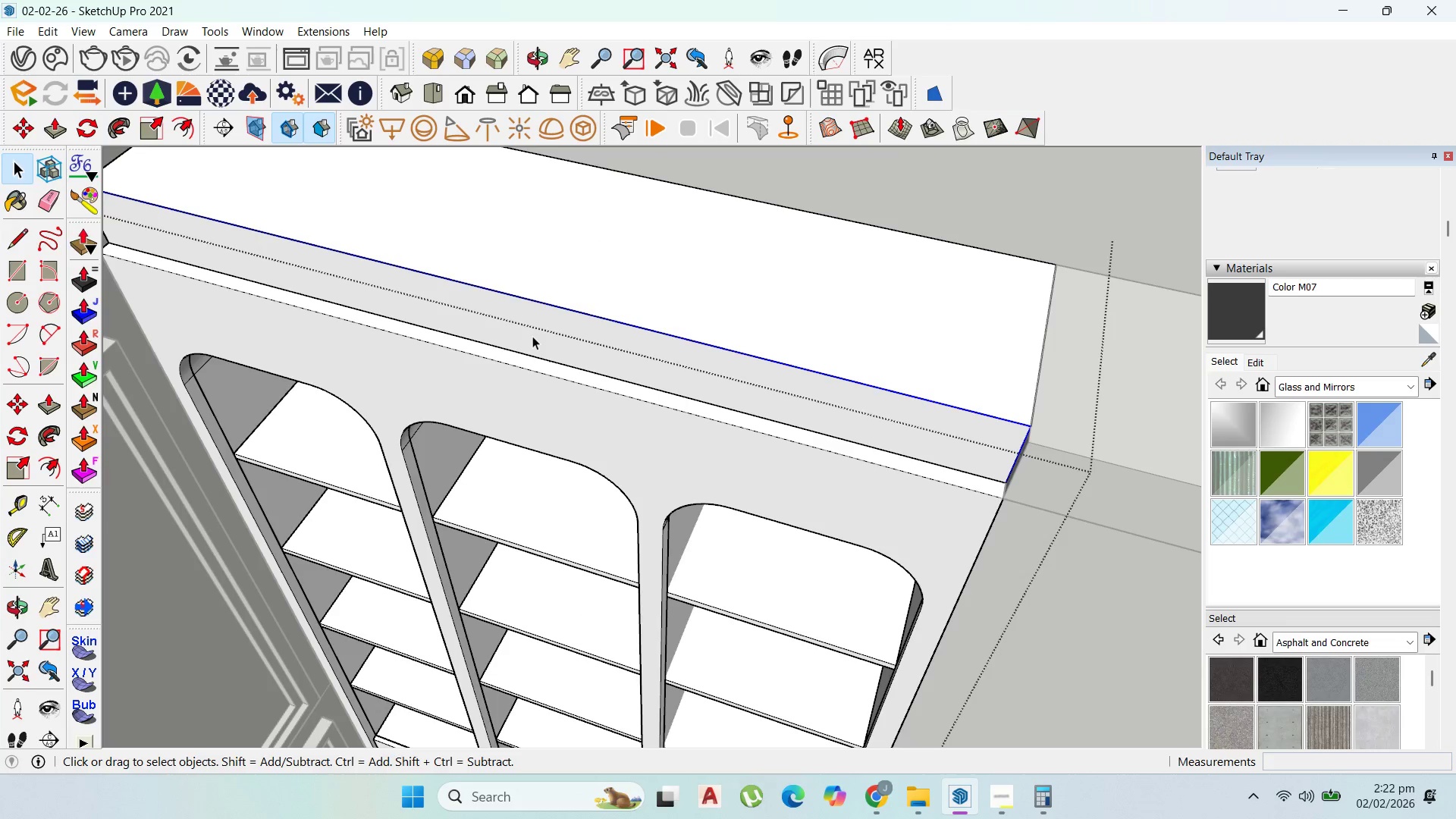 
double_click([532, 336])
 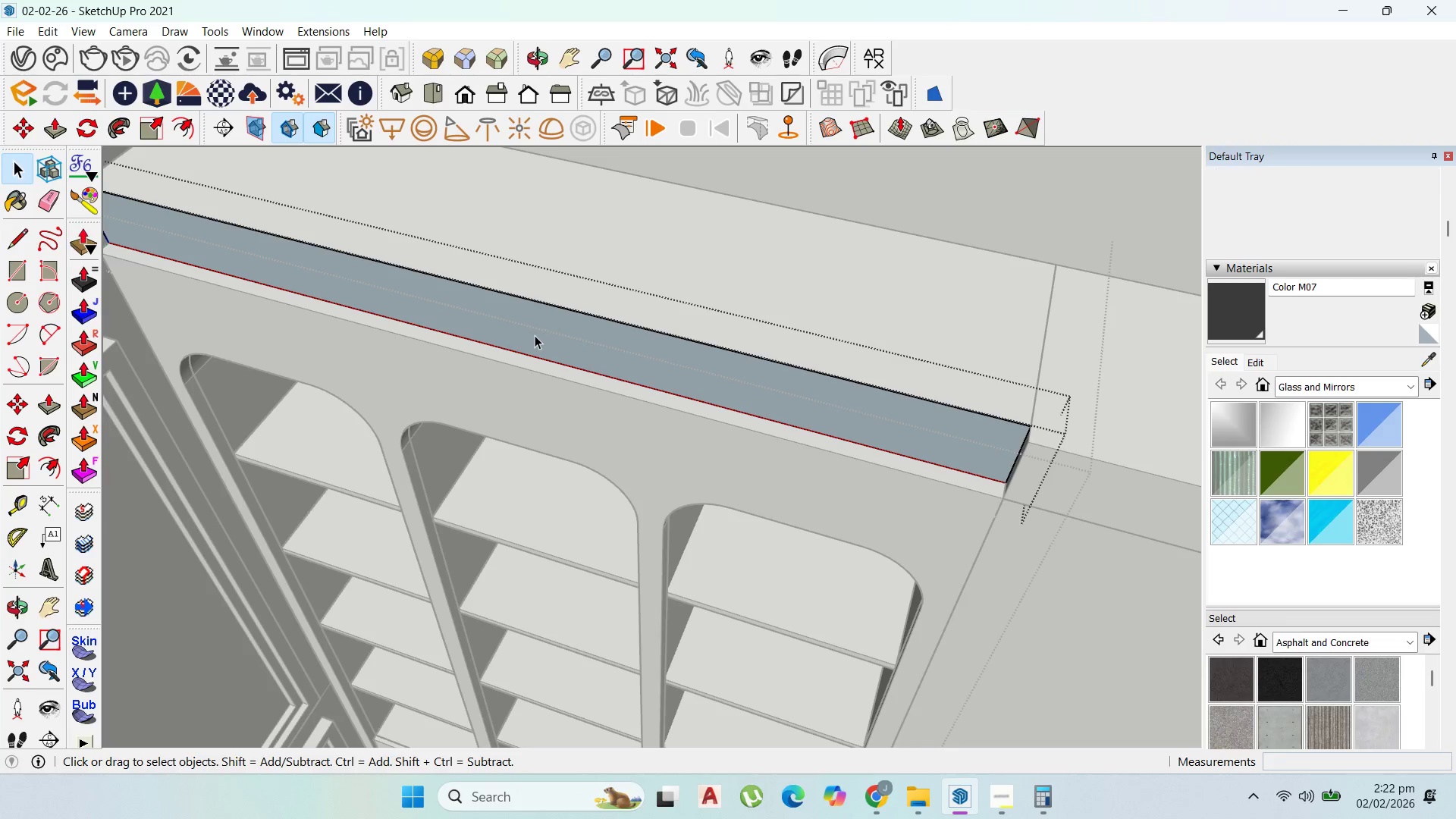 
key(P)
 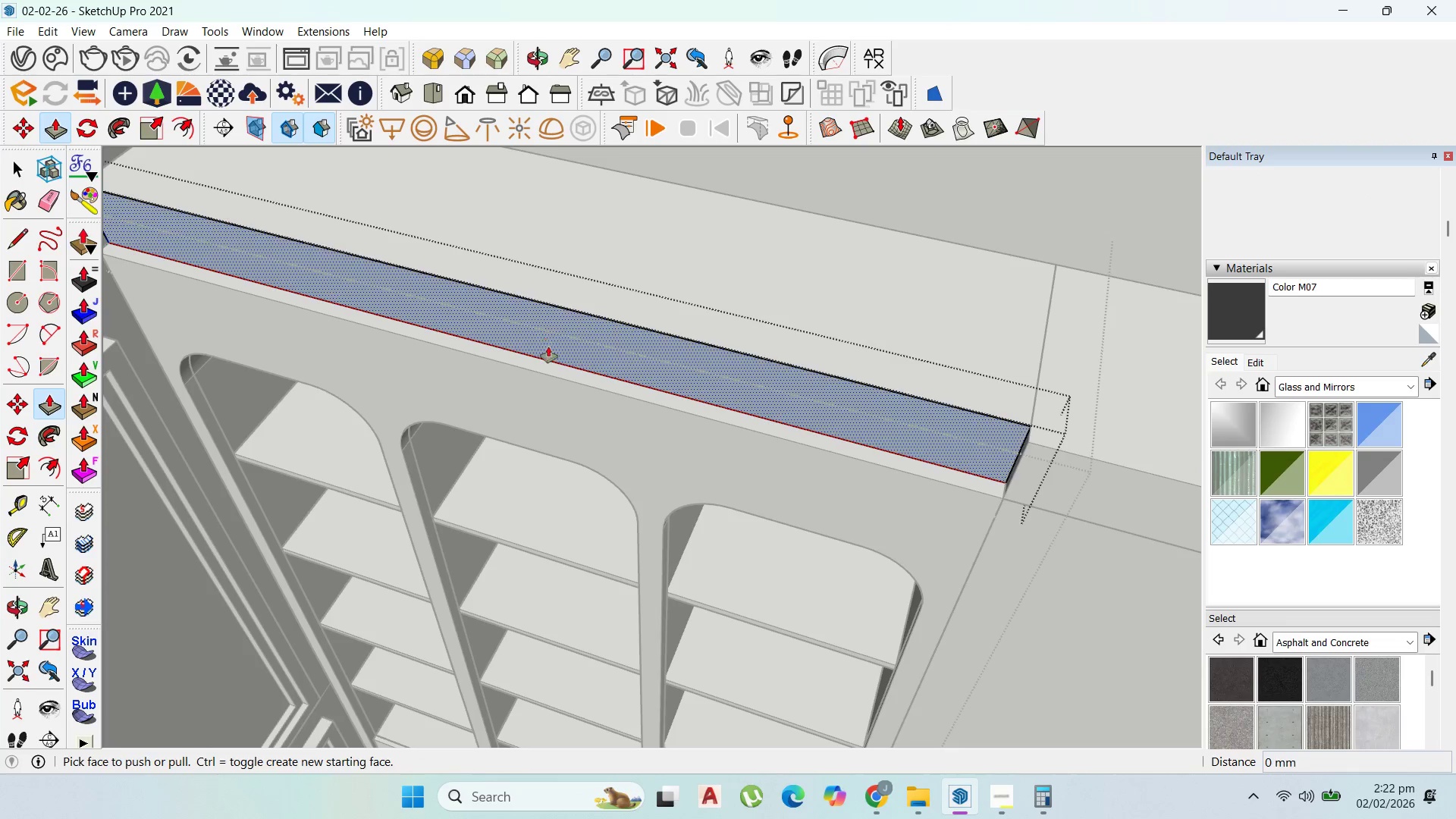 
left_click_drag(start_coordinate=[548, 347], to_coordinate=[1037, 448])
 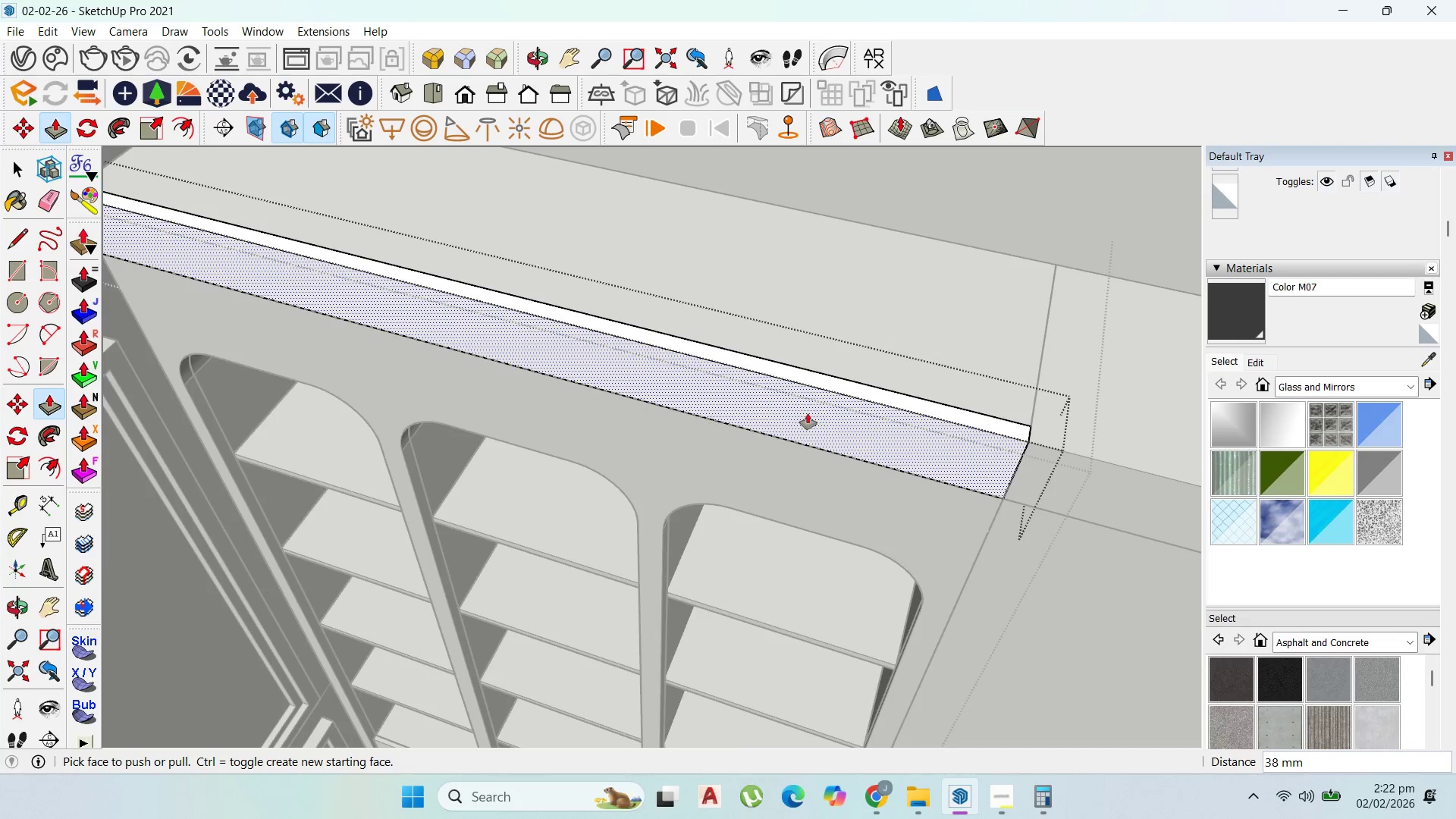 
scroll: coordinate [808, 413], scroll_direction: down, amount: 4.0
 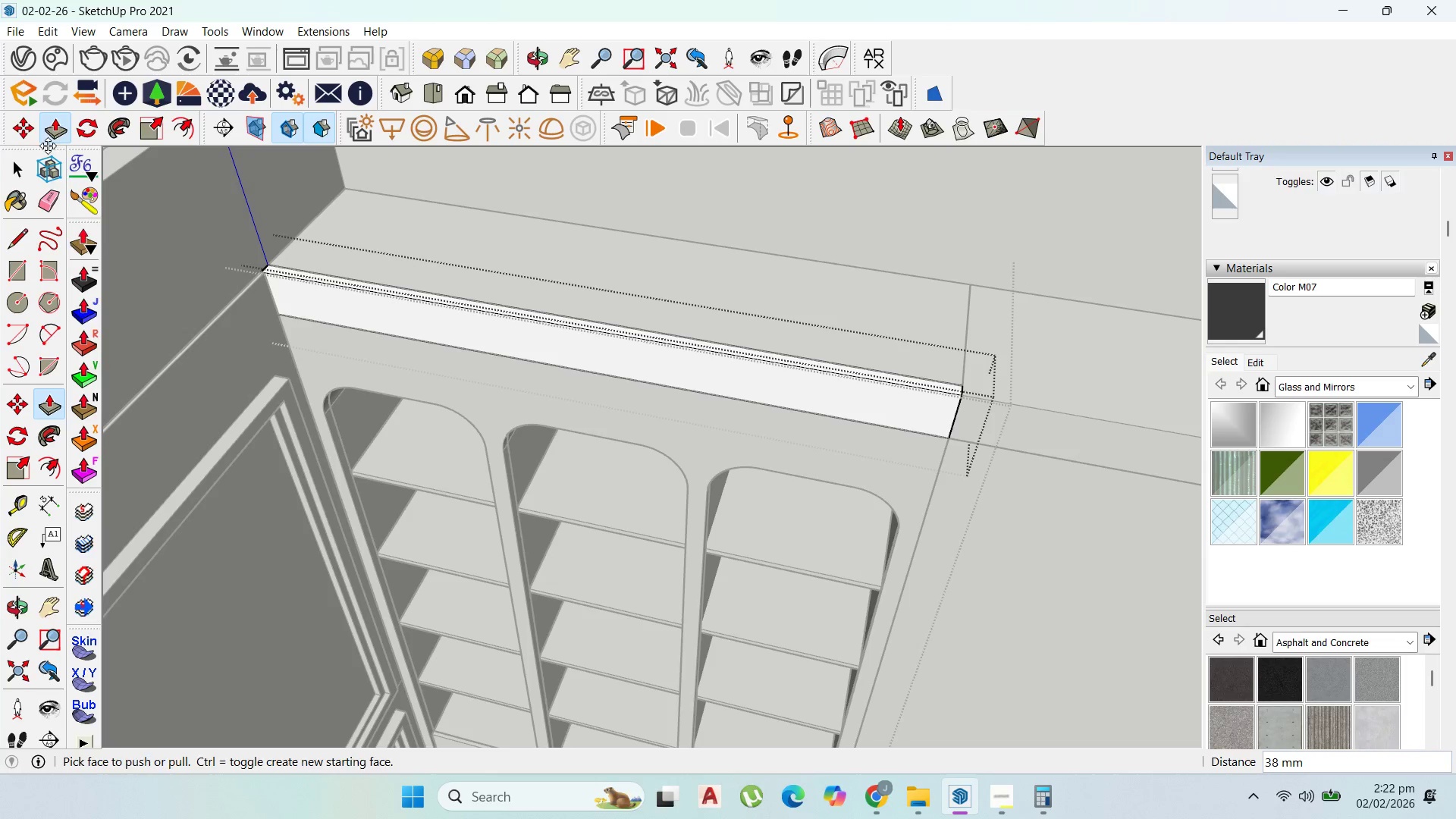 
left_click([18, 162])
 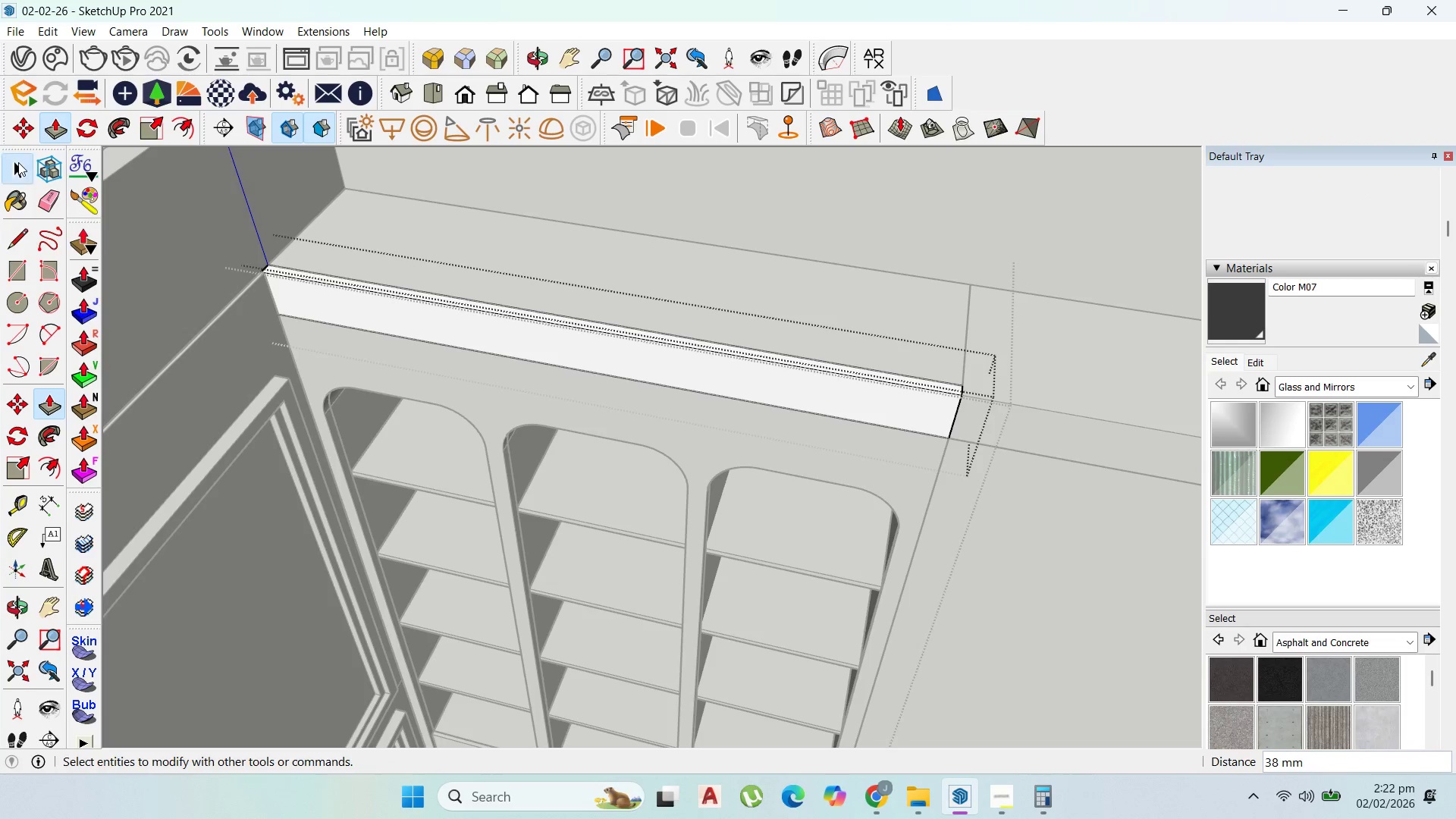 
key(Escape)
 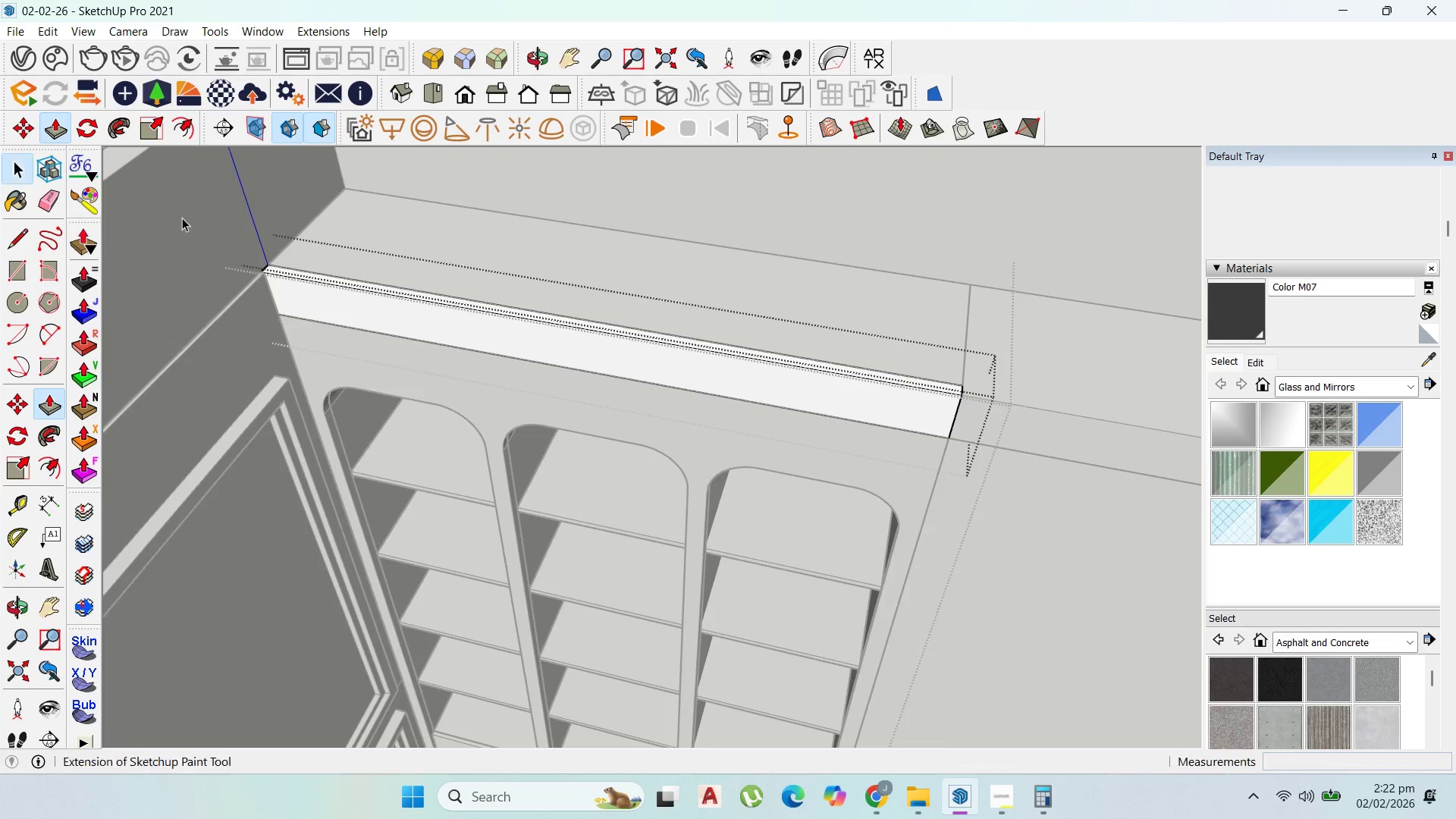 
key(Escape)
 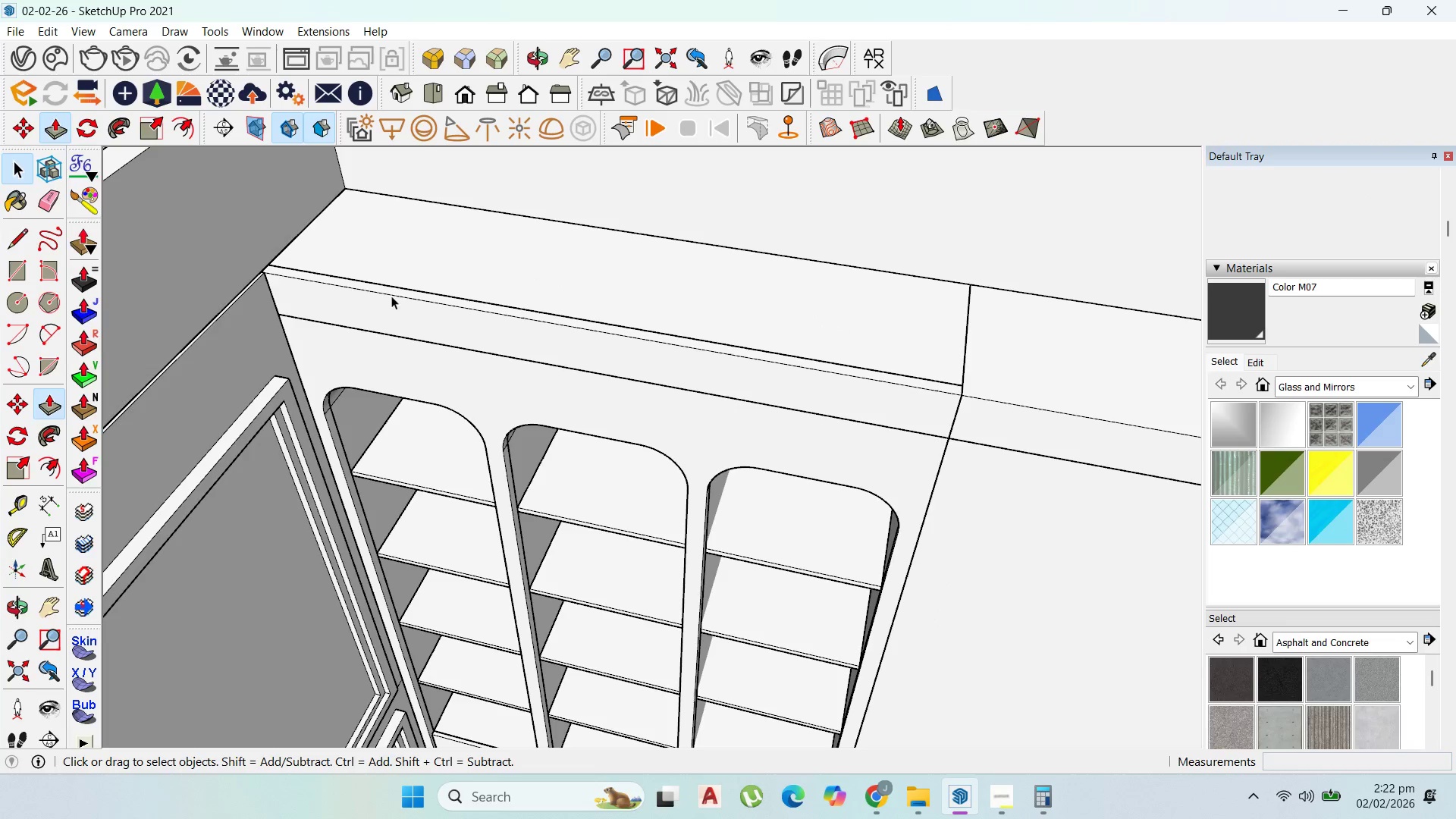 
key(Escape)
 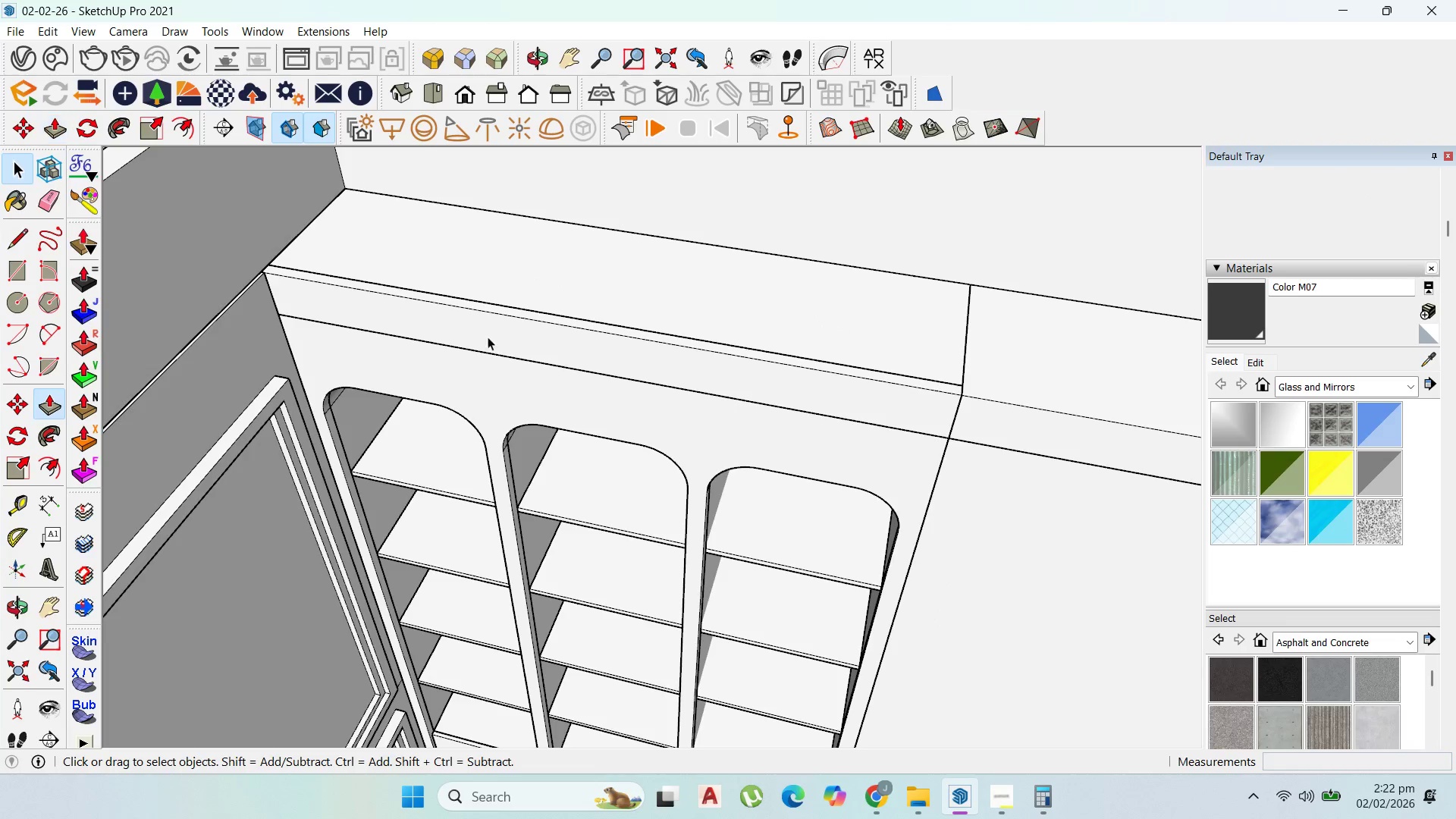 
scroll: coordinate [506, 342], scroll_direction: down, amount: 1.0
 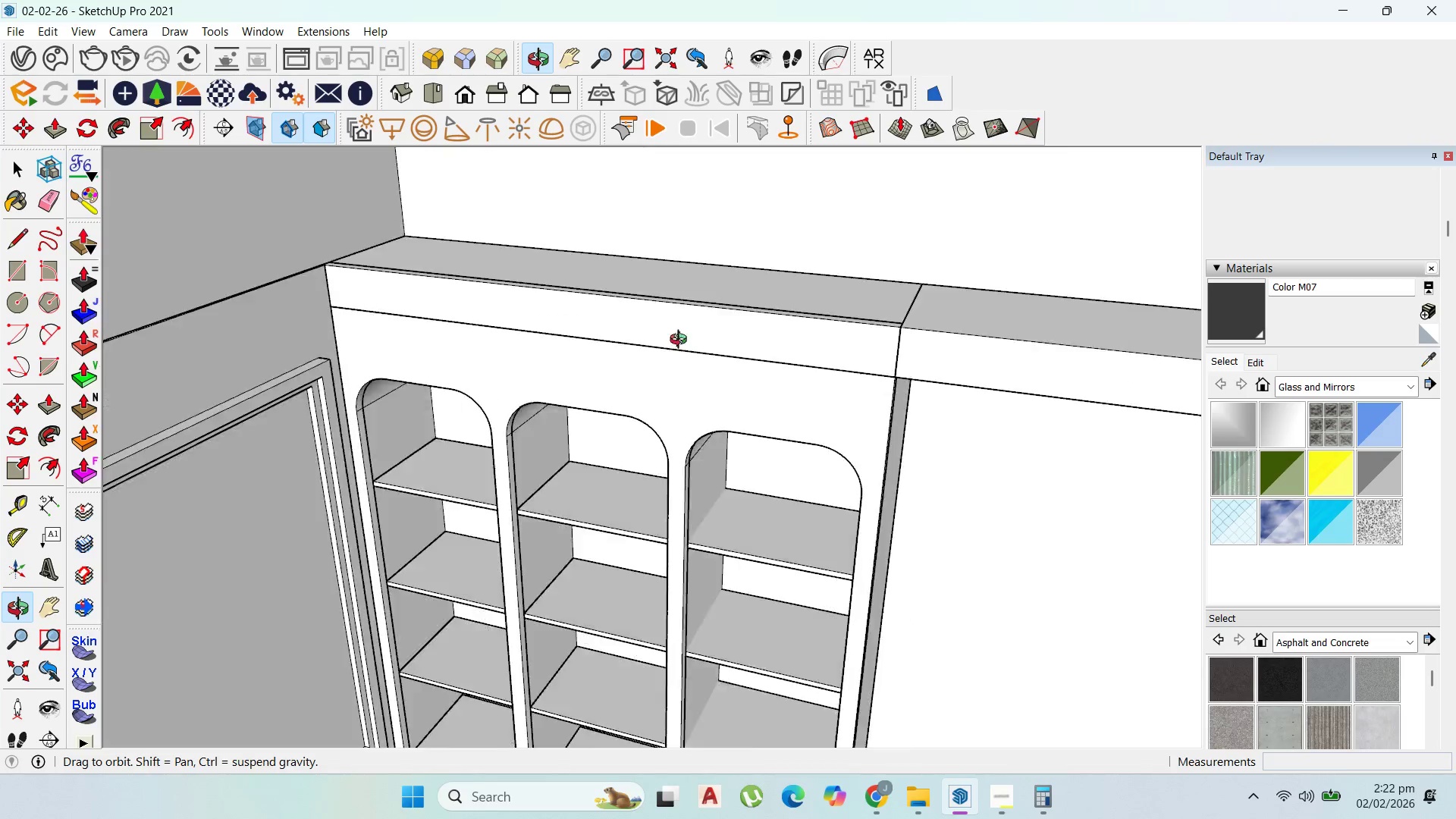 
left_click([658, 306])
 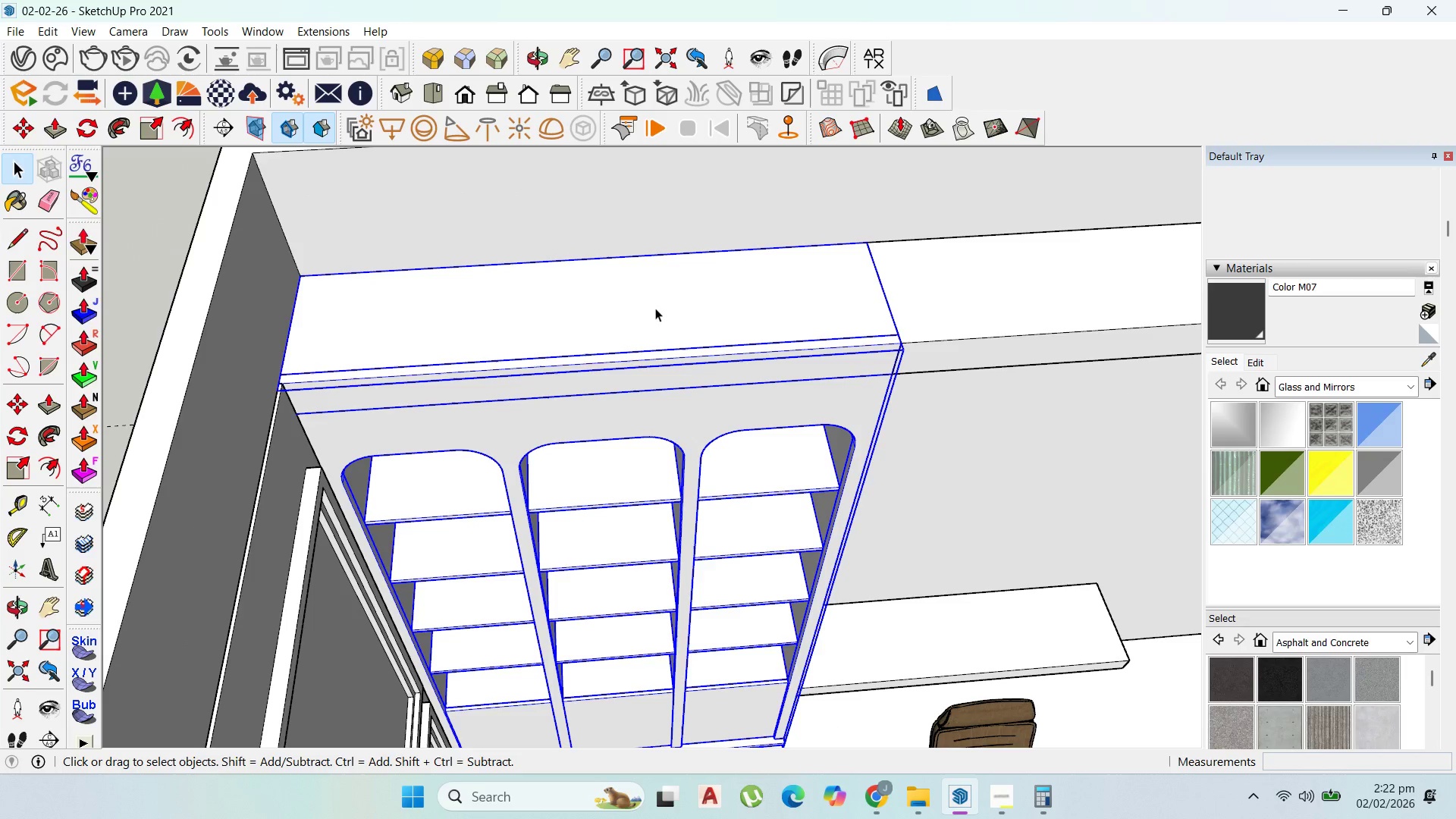 
scroll: coordinate [655, 308], scroll_direction: down, amount: 1.0
 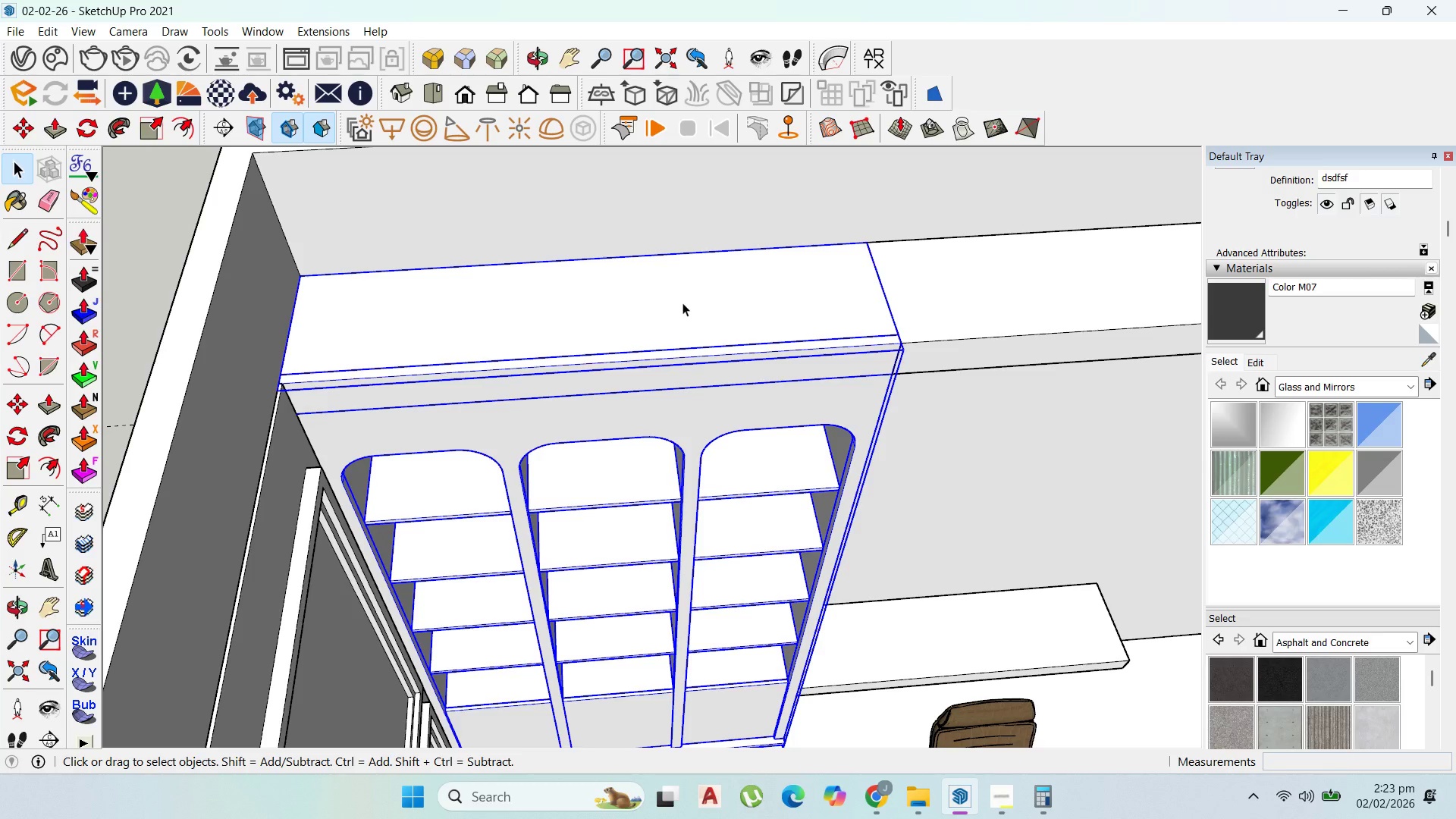 
wait(18.52)
 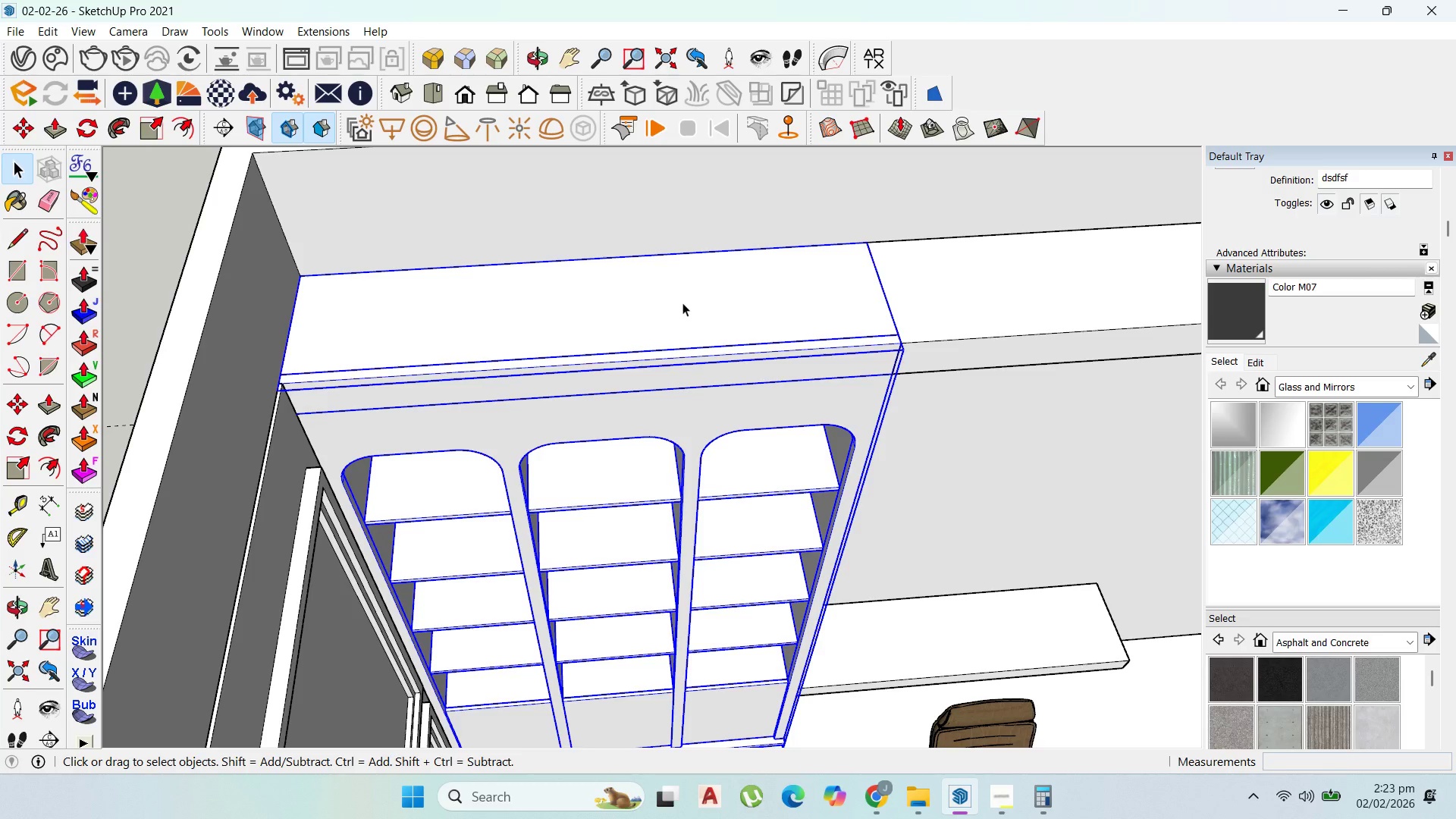 
left_click([15, 30])
 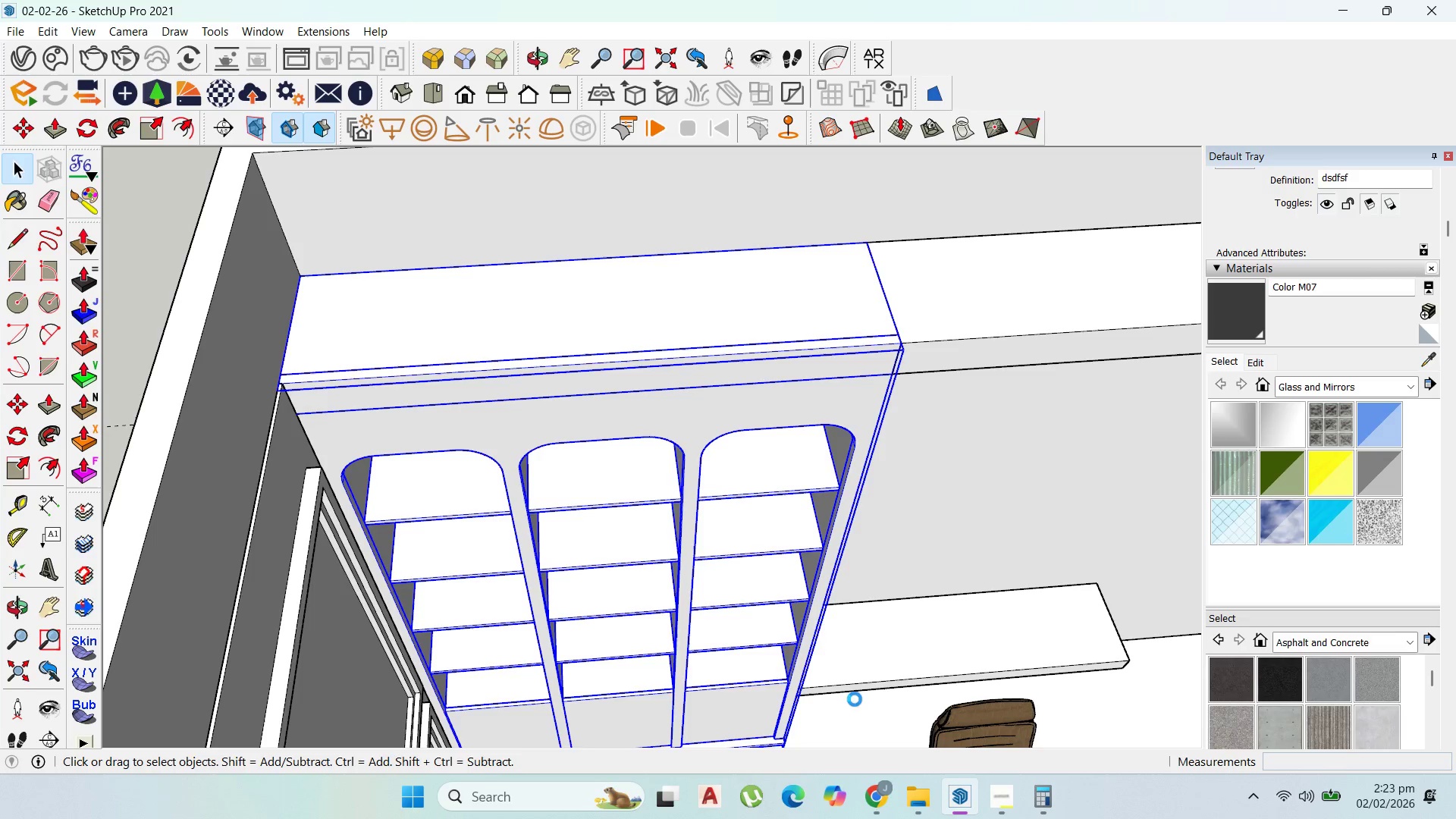 
left_click([1011, 798])